 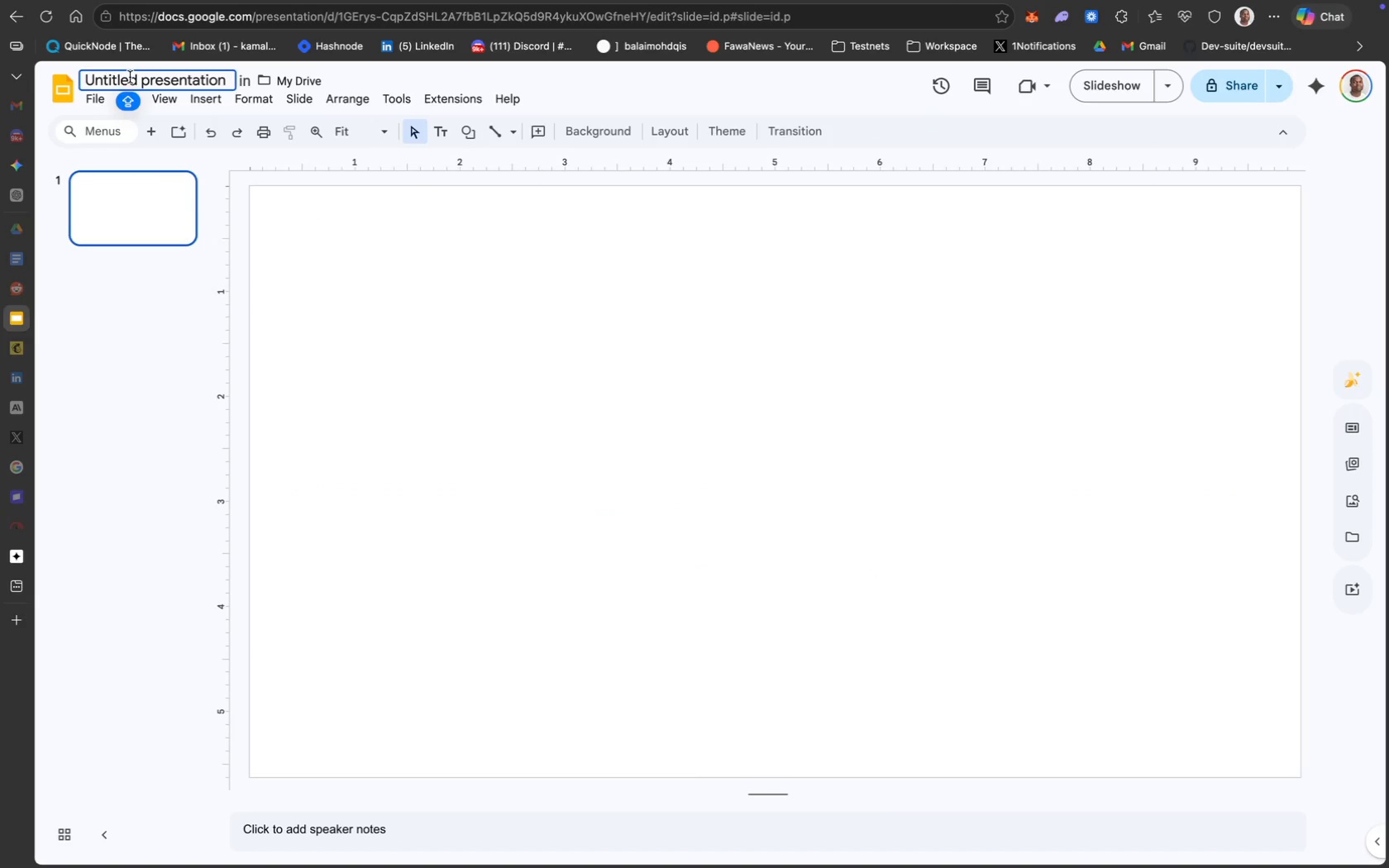 
key(Meta+A)
 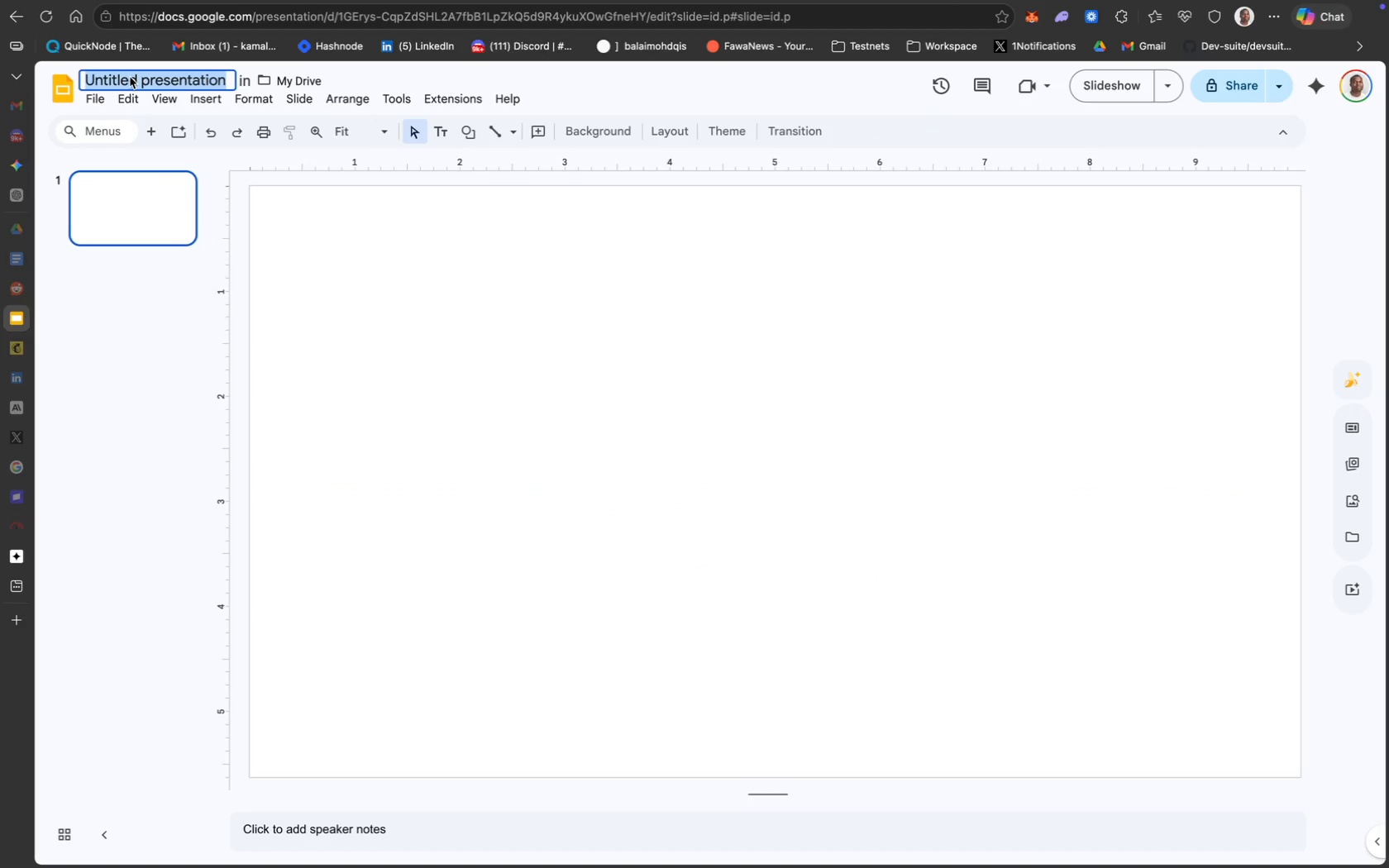 
key(Meta+V)
 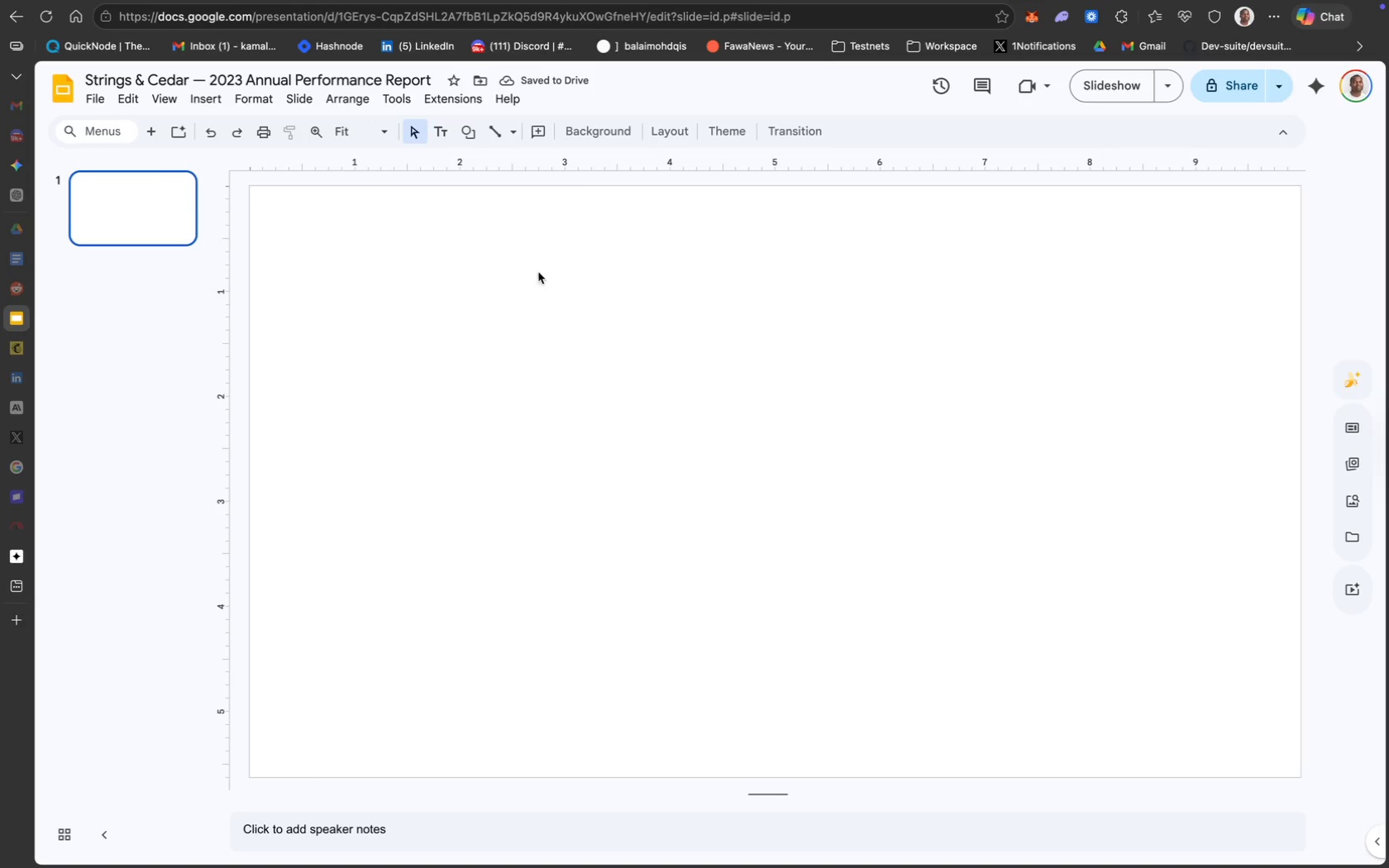 
left_click([592, 145])
 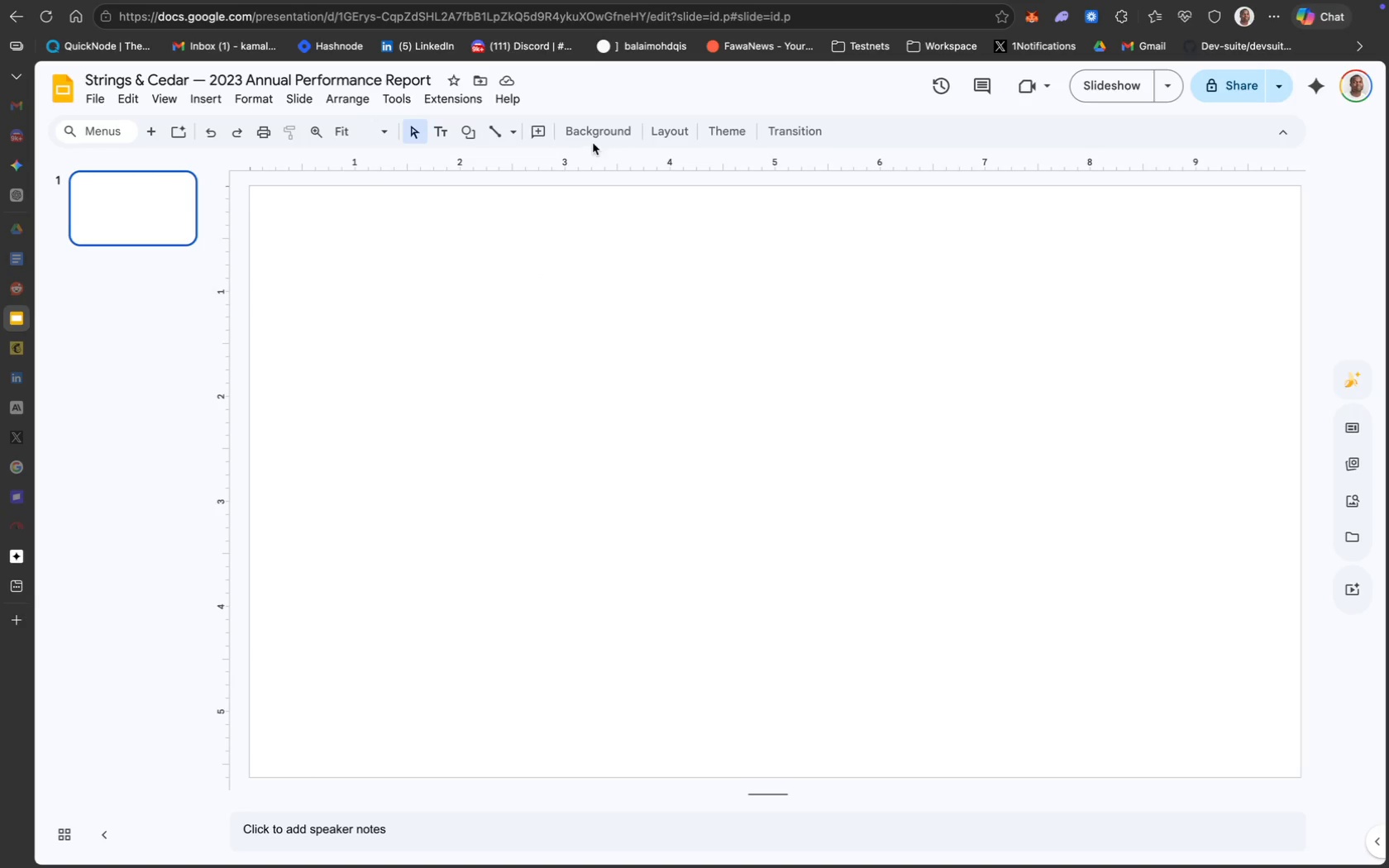 
left_click([598, 140])
 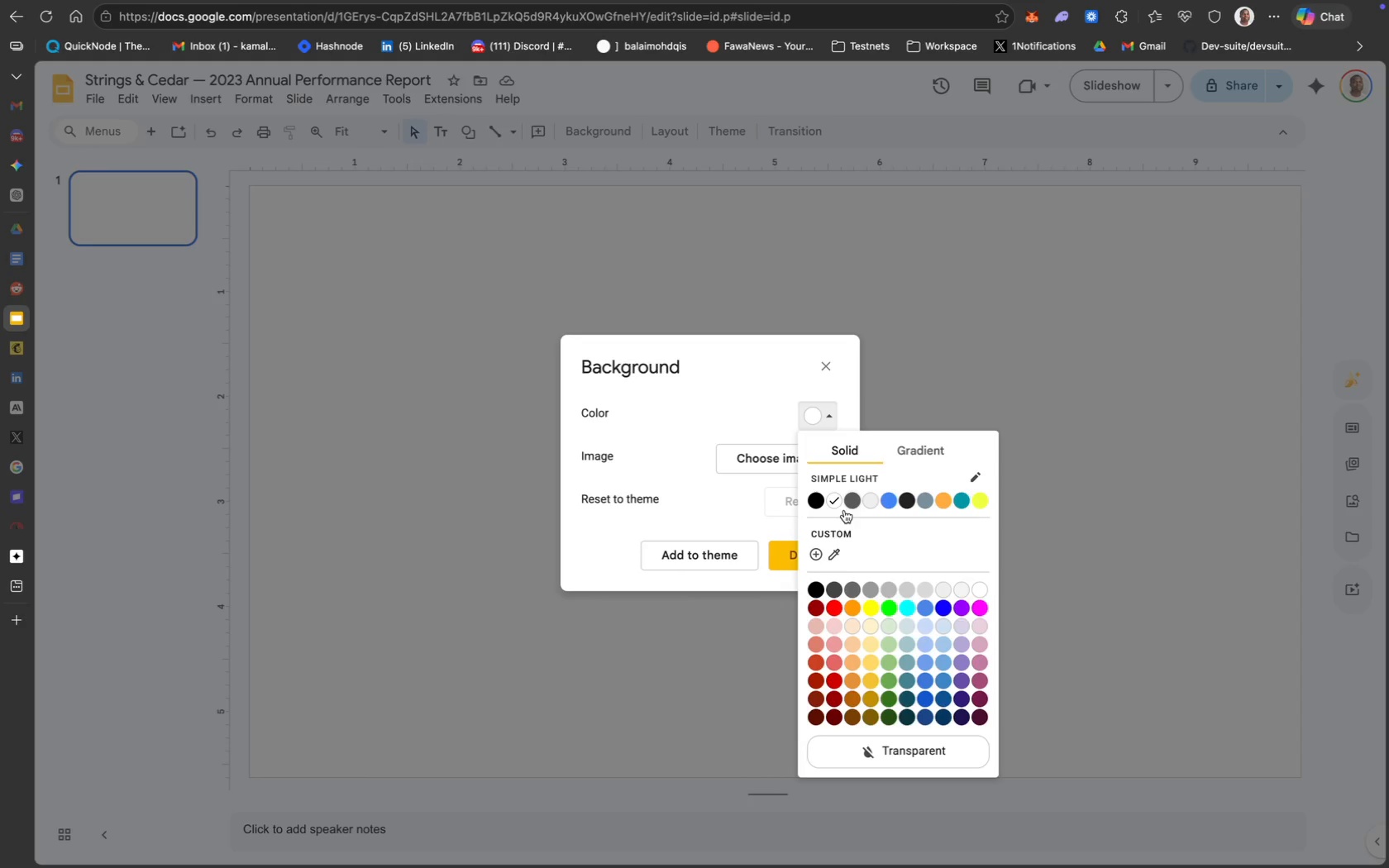 
left_click([818, 556])
 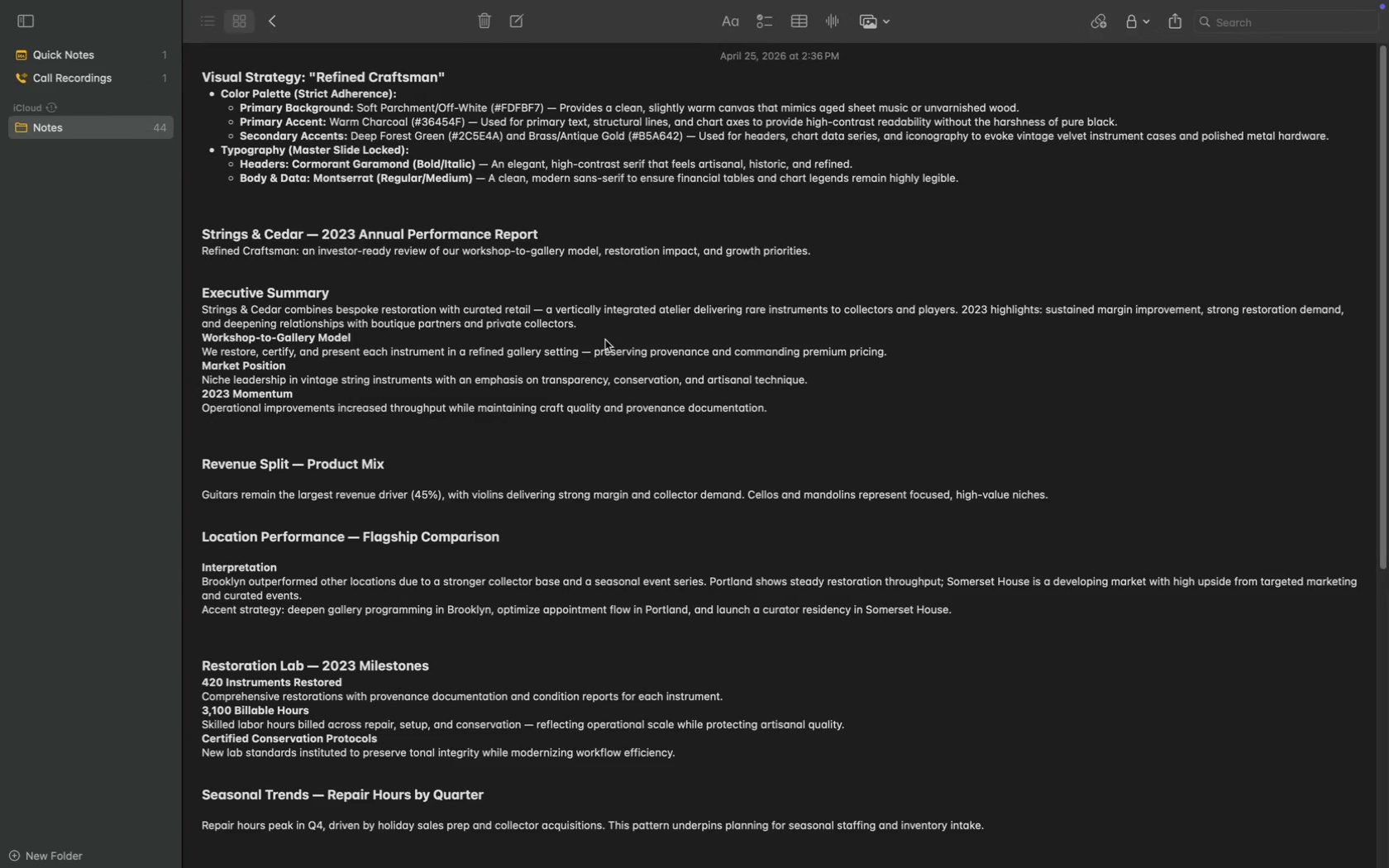 
scroll: coordinate [531, 243], scroll_direction: up, amount: 72.0
 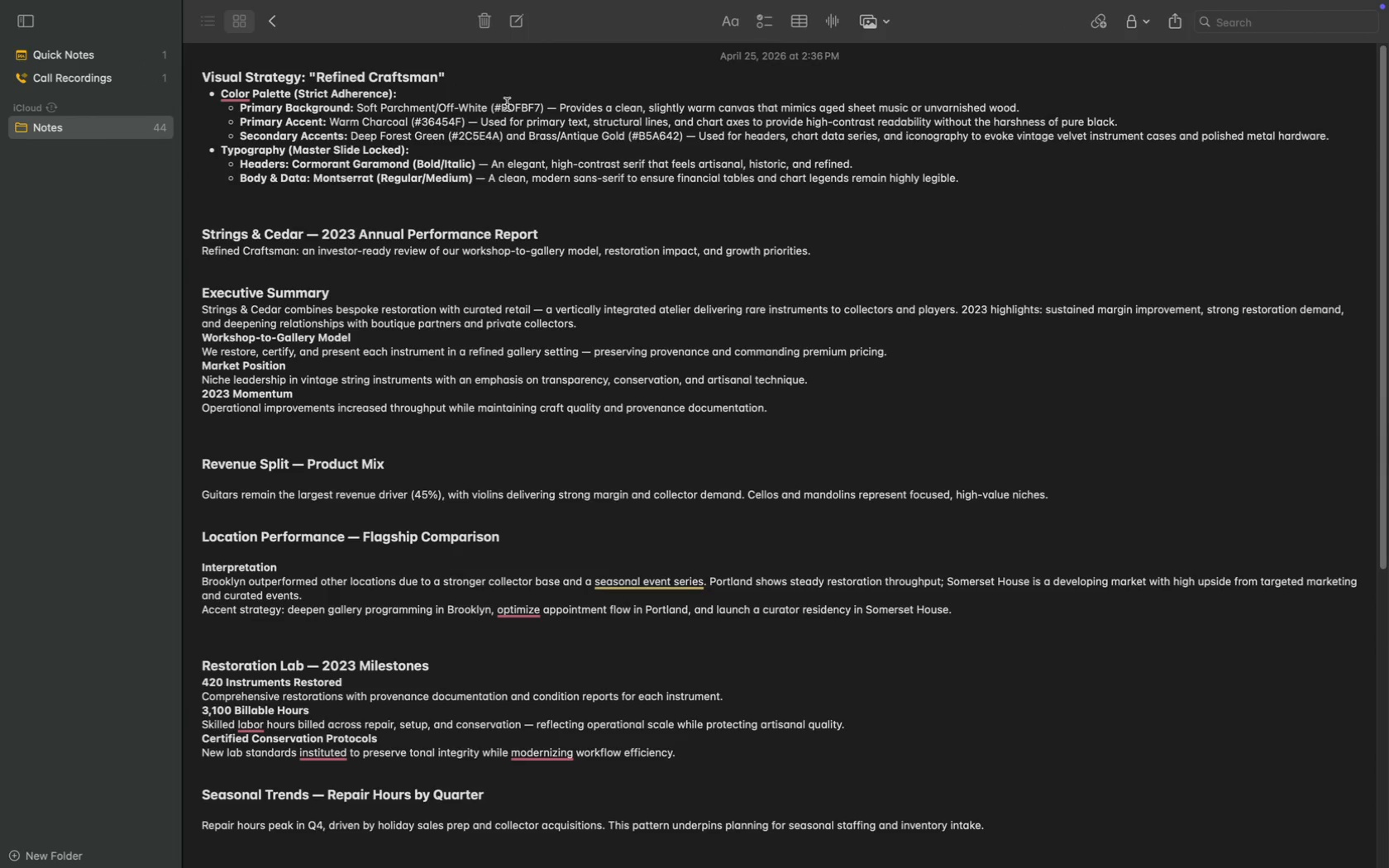 
double_click([506, 107])
 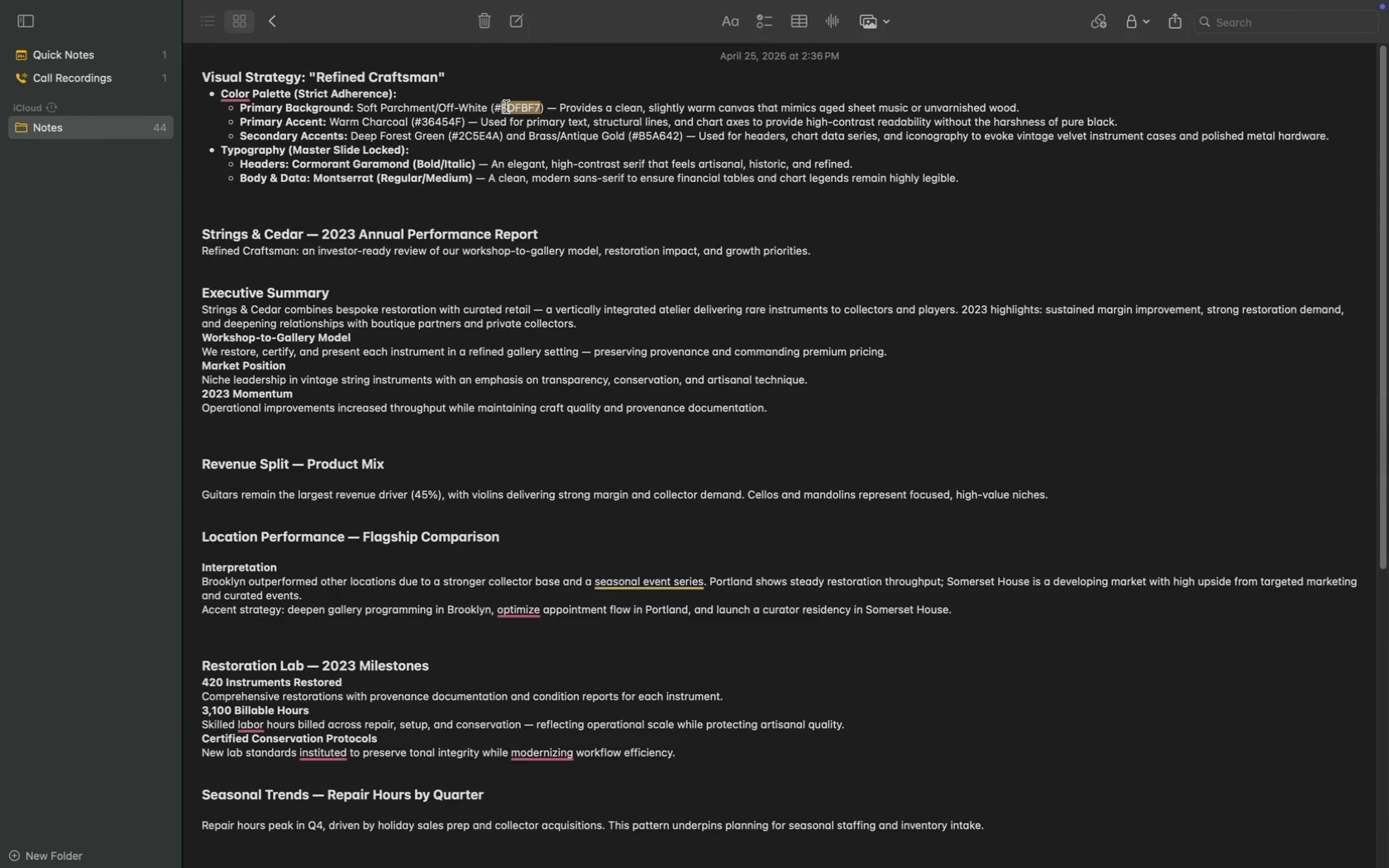 
key(Meta+C)
 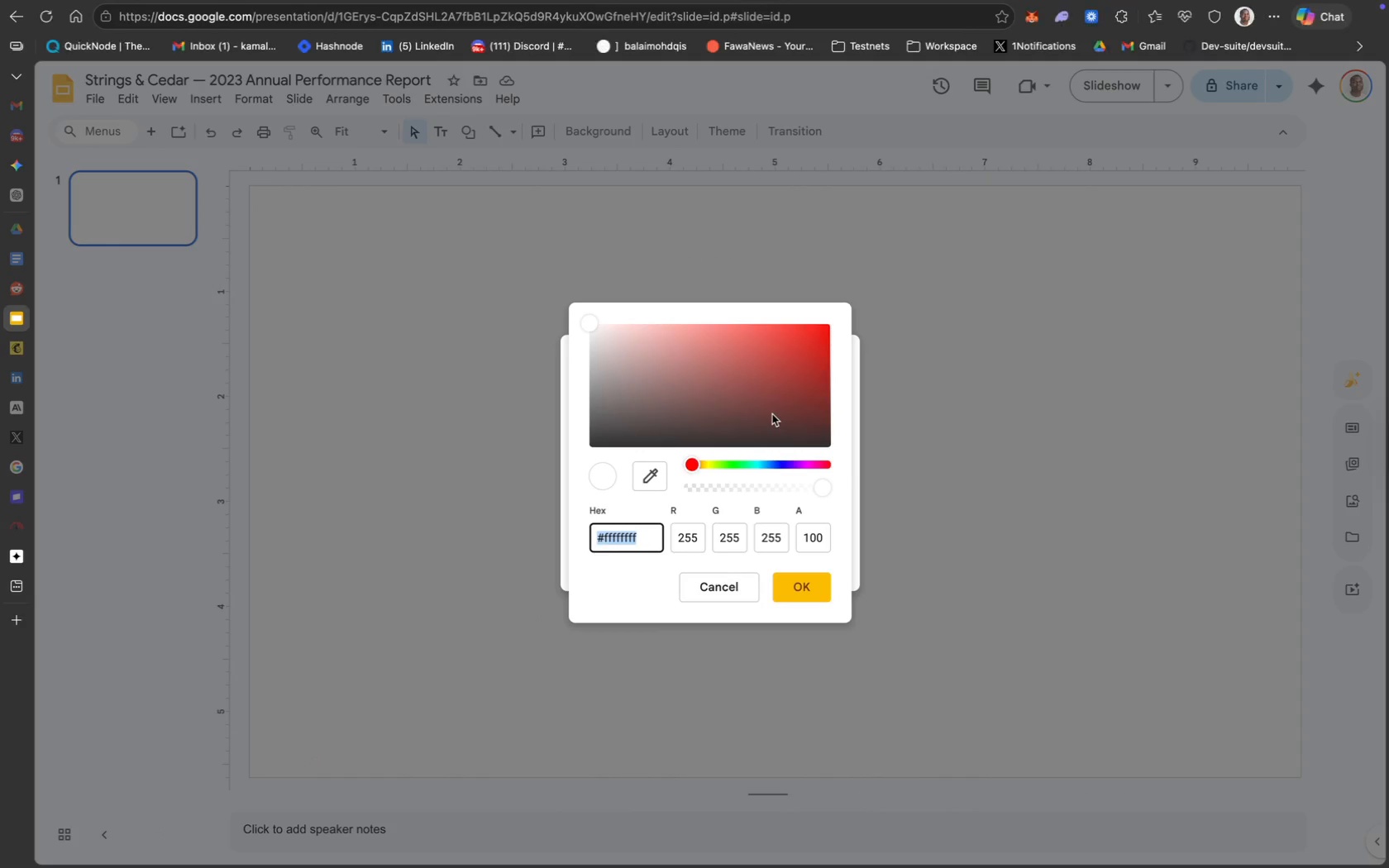 
key(Shift+3)
 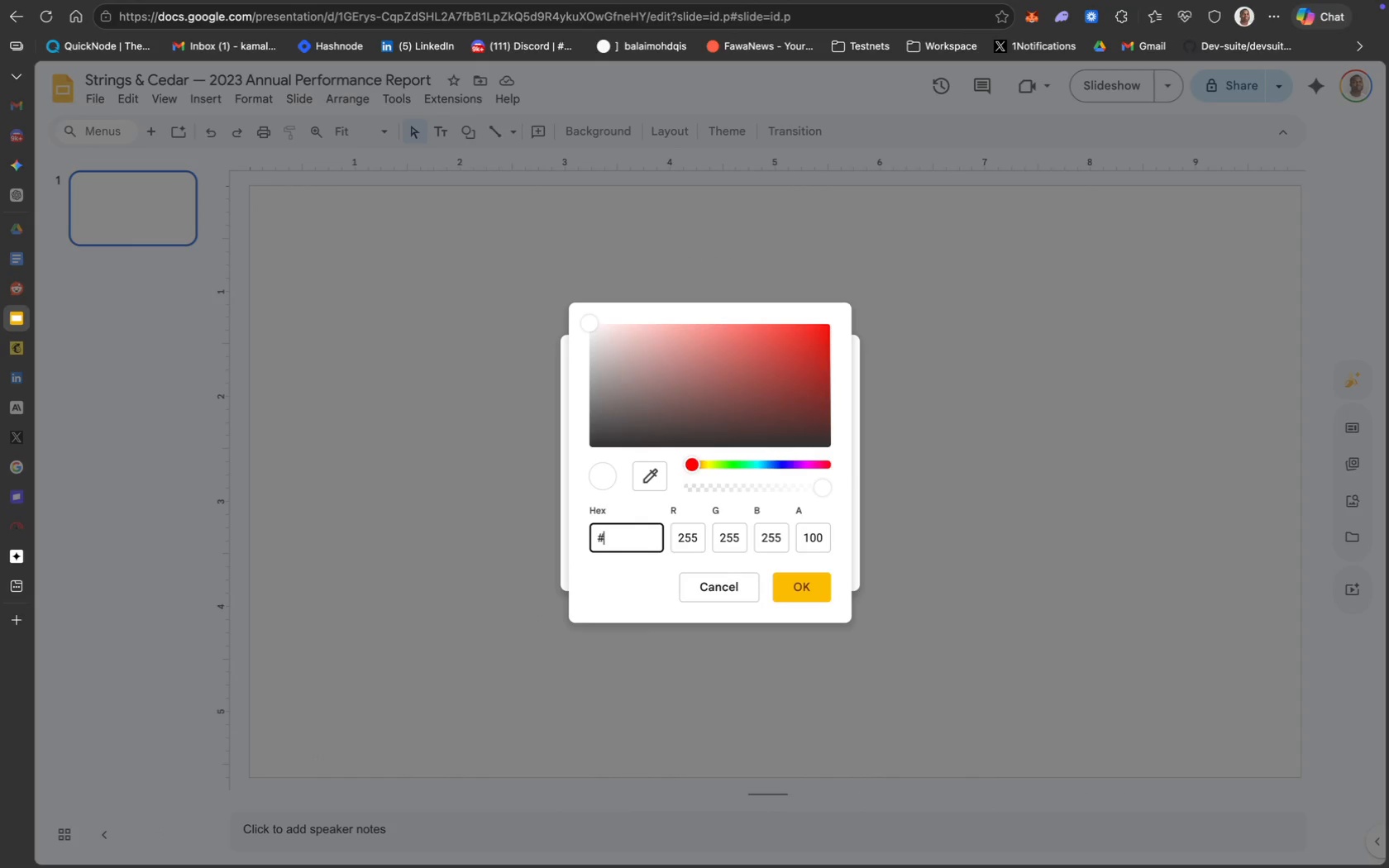 
key(Meta+V)
 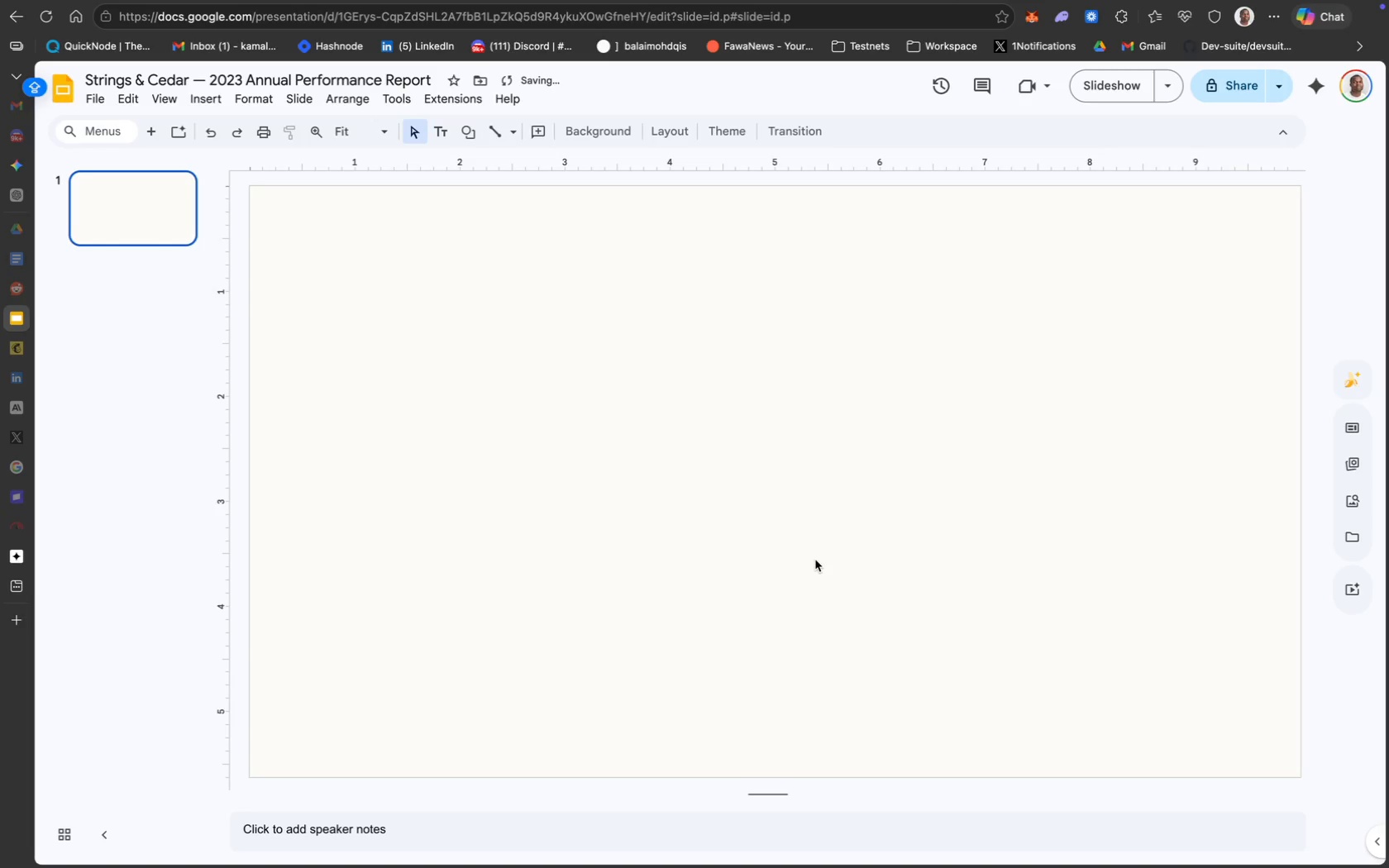 
wait(8.1)
 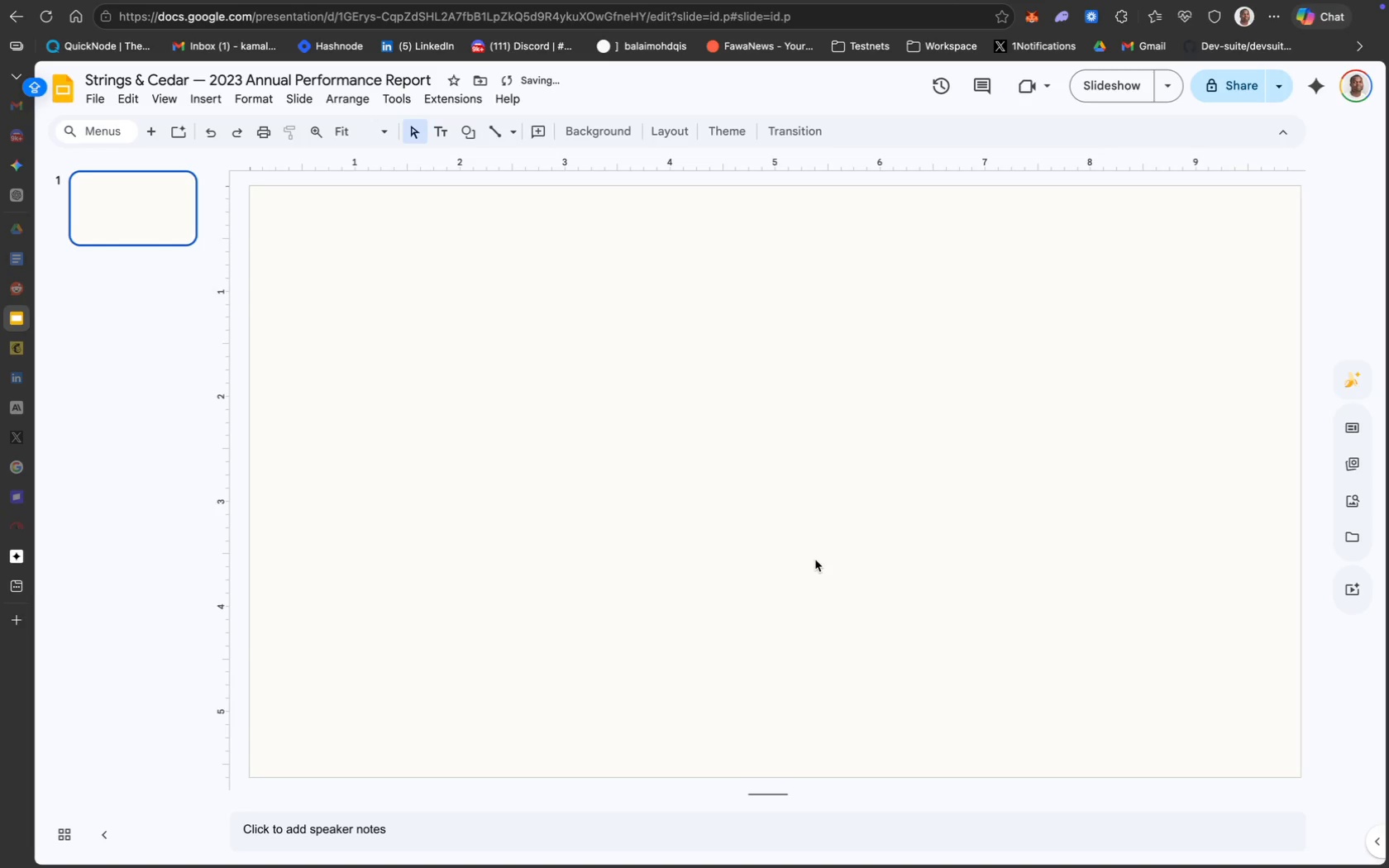 
left_click([293, 171])
 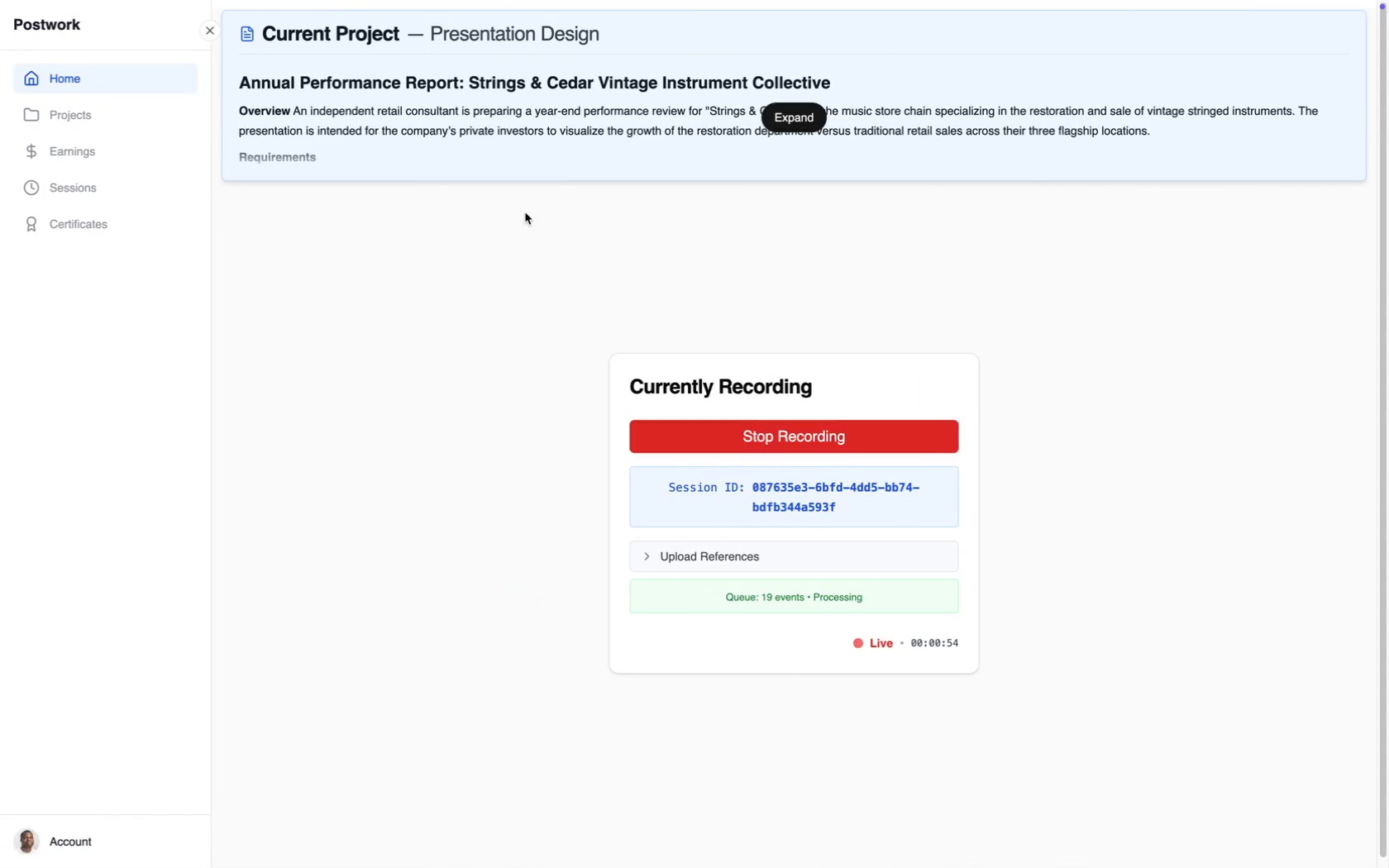 
wait(9.25)
 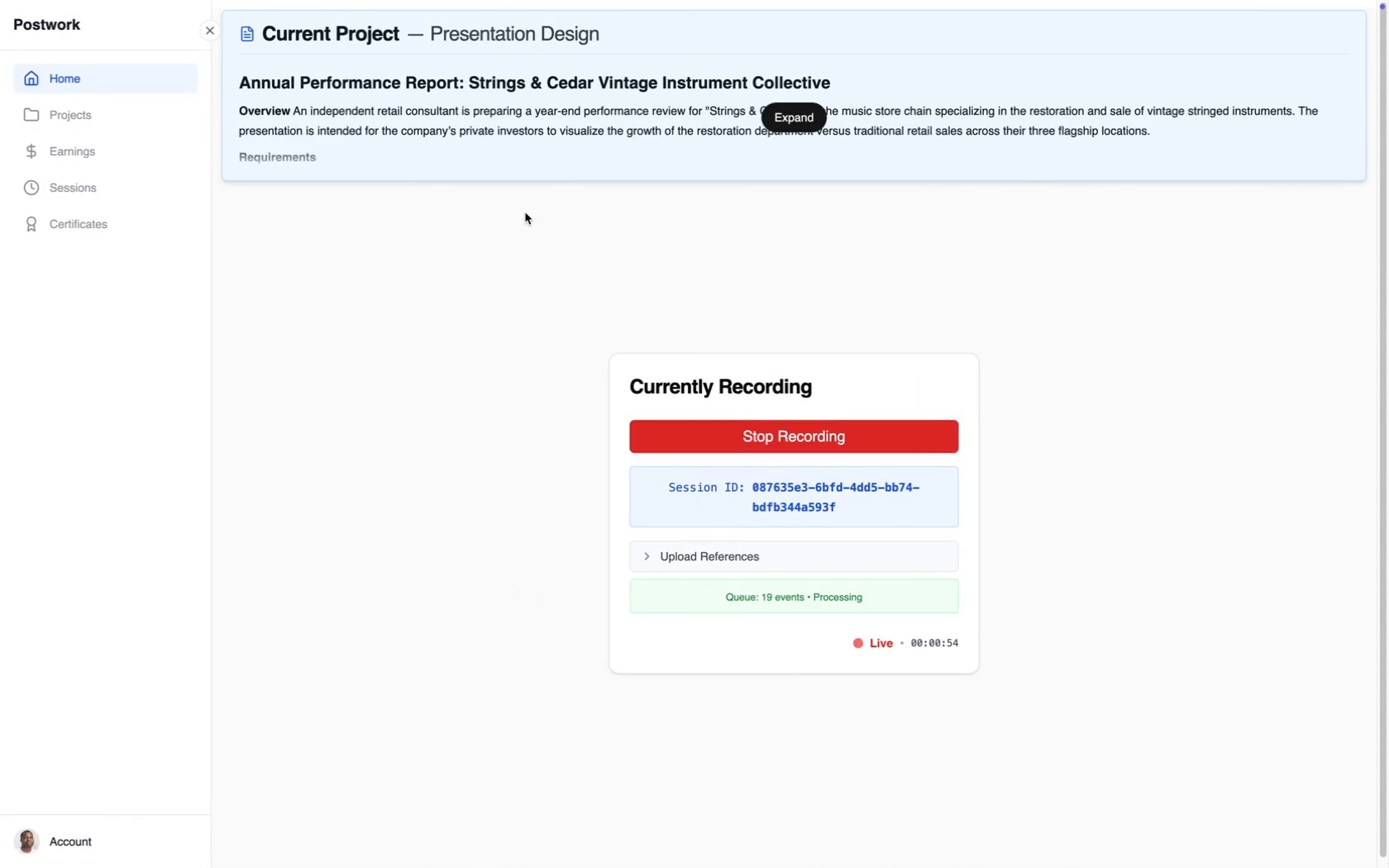 
left_click([427, 360])
 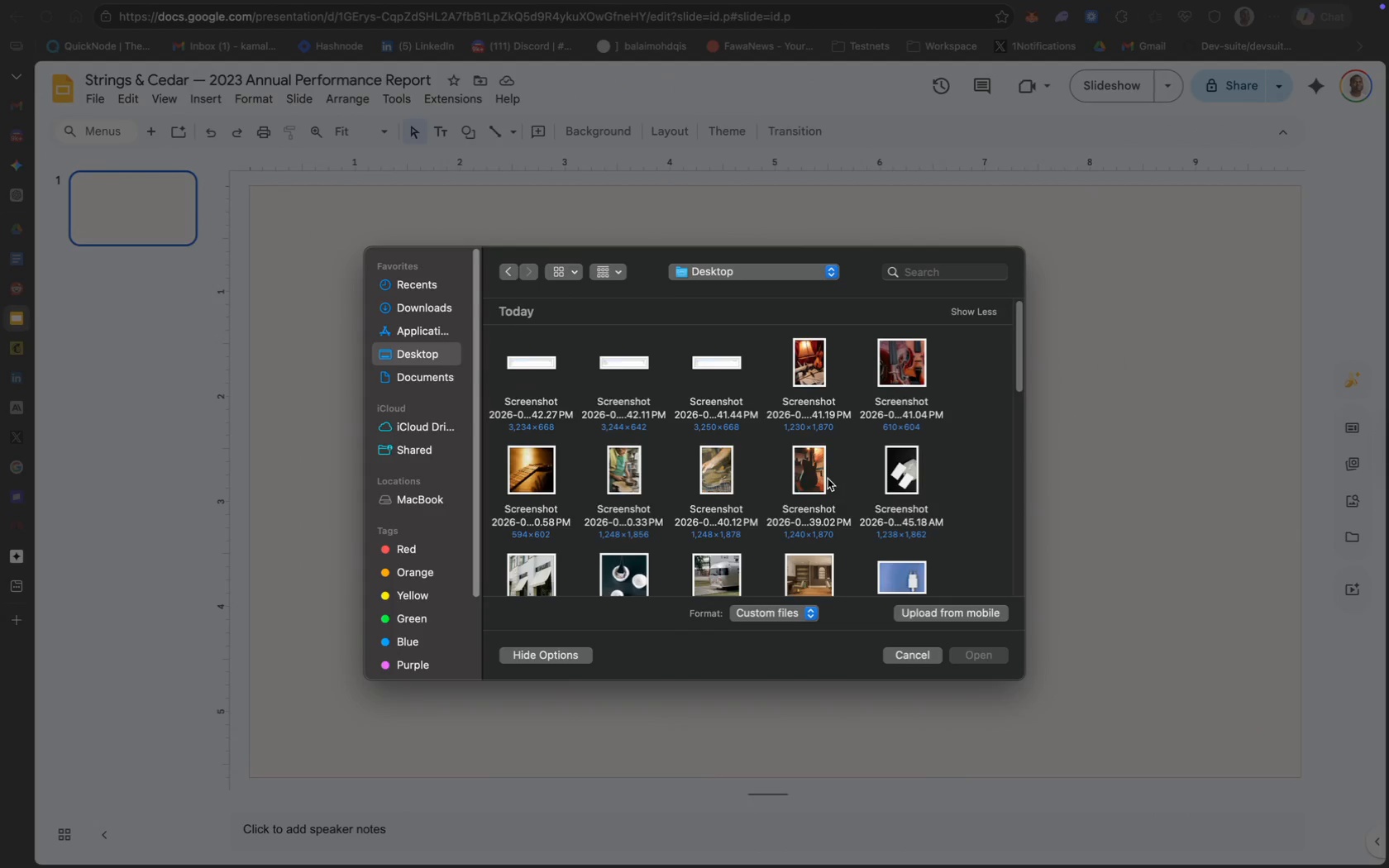 
left_click([819, 483])
 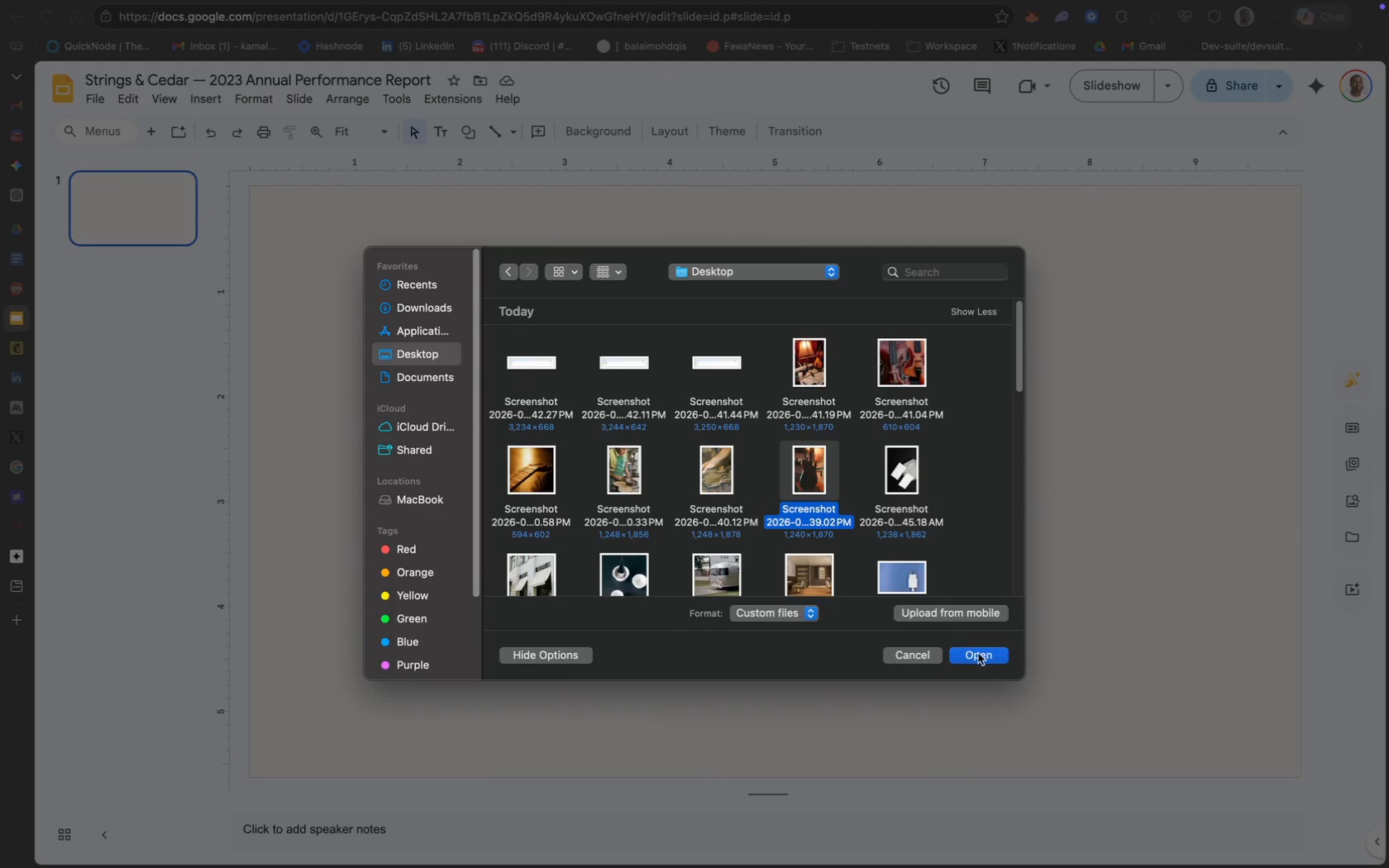 
left_click([982, 656])
 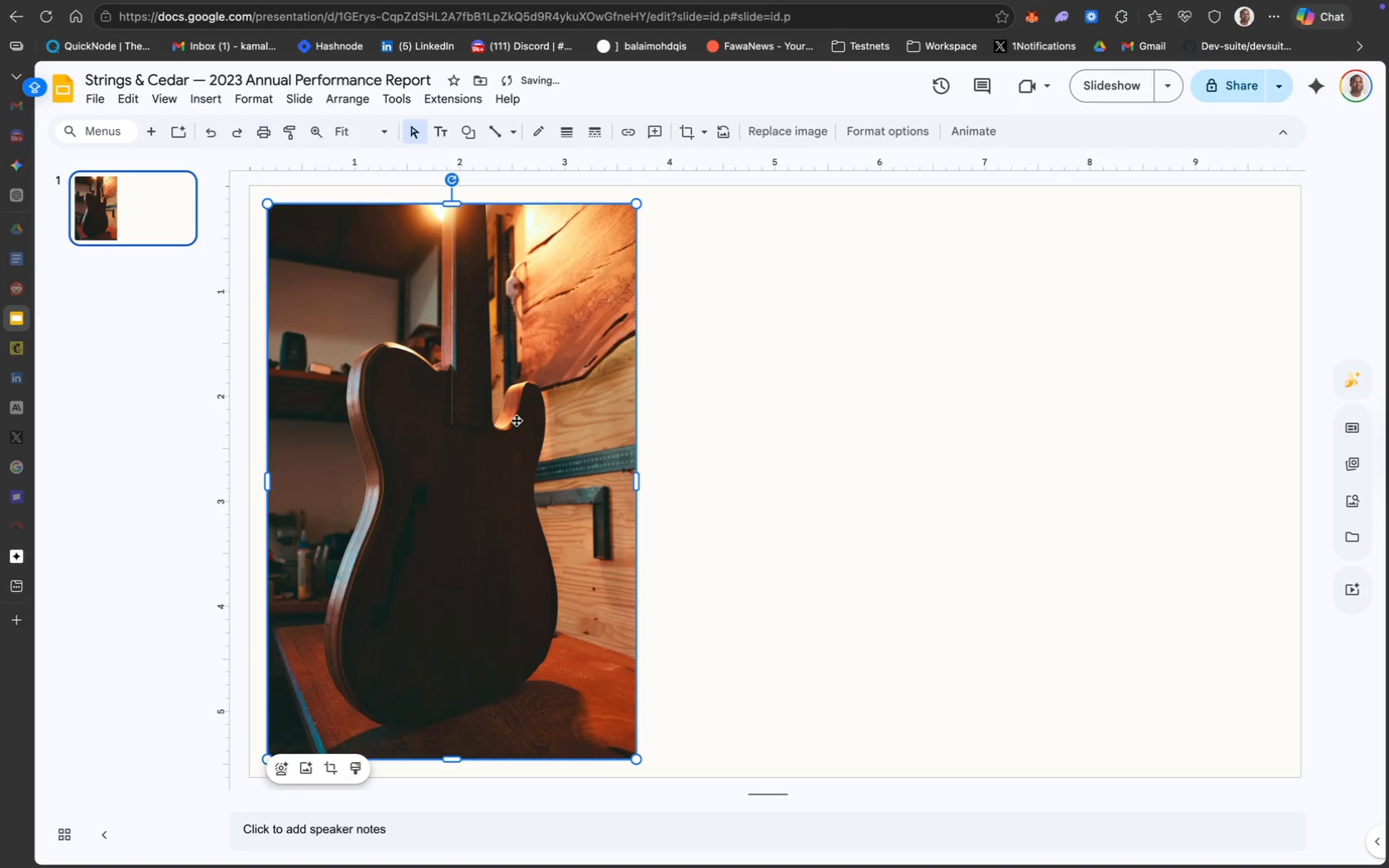 
left_click_drag(start_coordinate=[501, 423], to_coordinate=[1167, 407])
 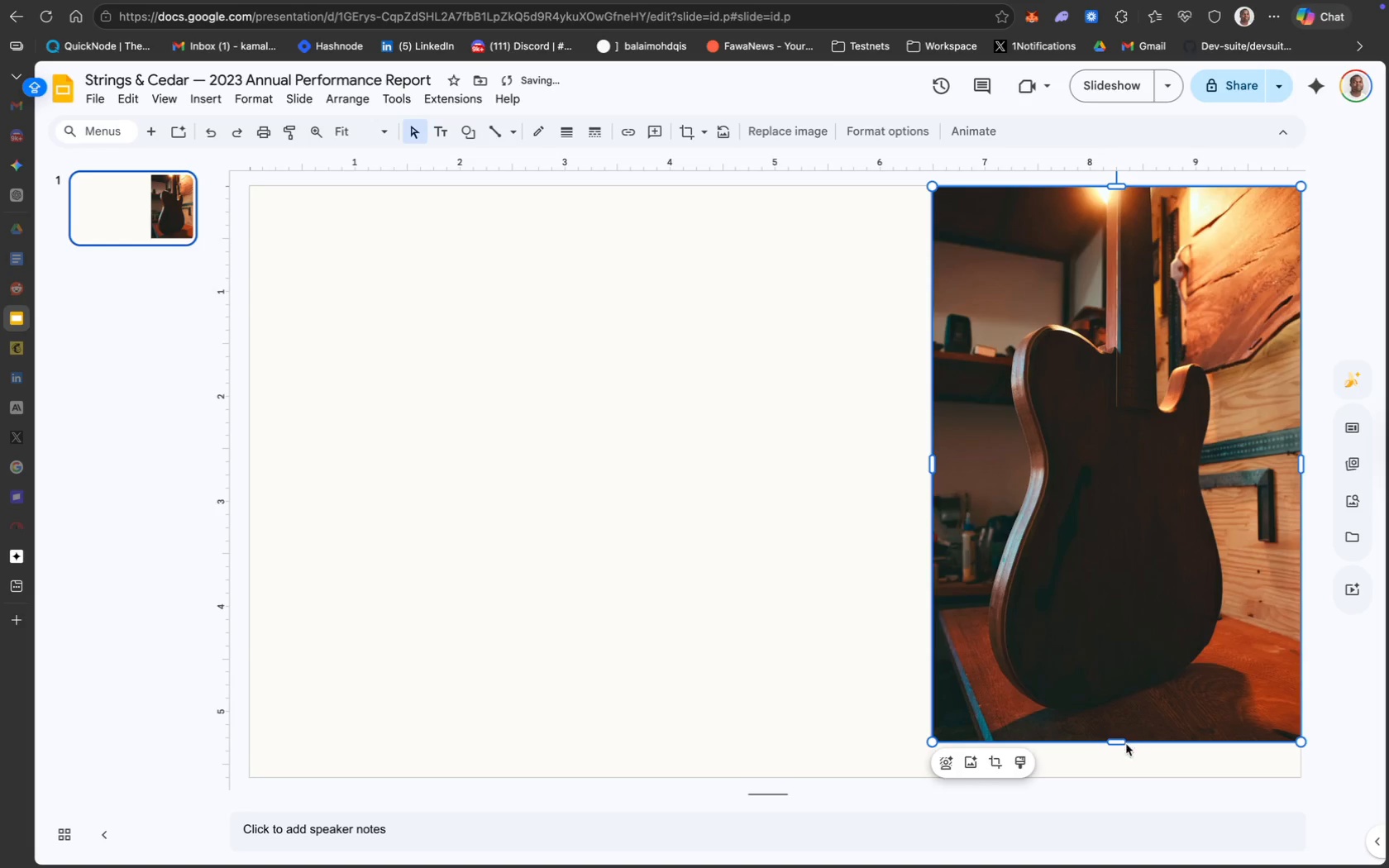 
left_click_drag(start_coordinate=[1119, 744], to_coordinate=[1117, 777])
 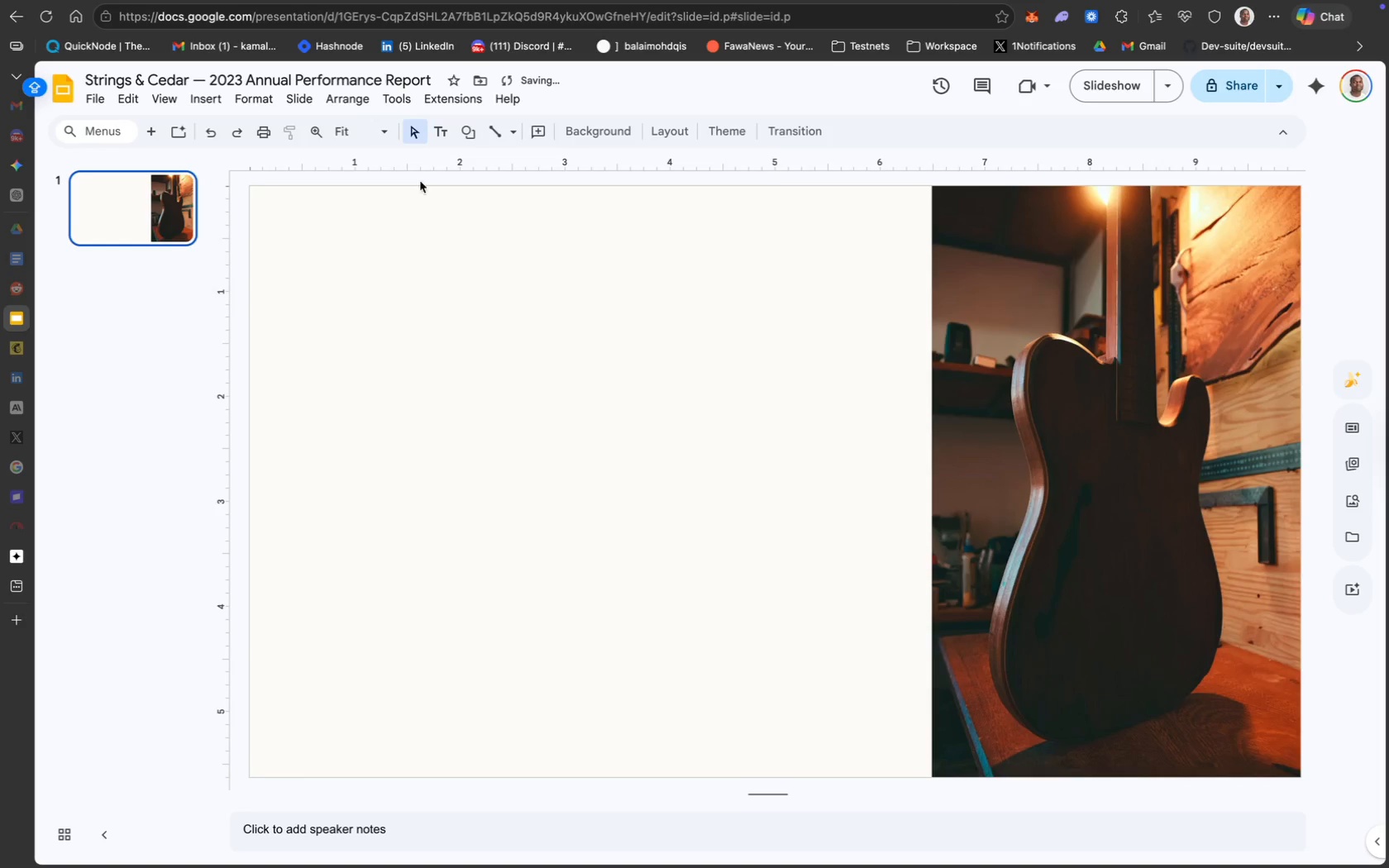 
left_click([437, 133])
 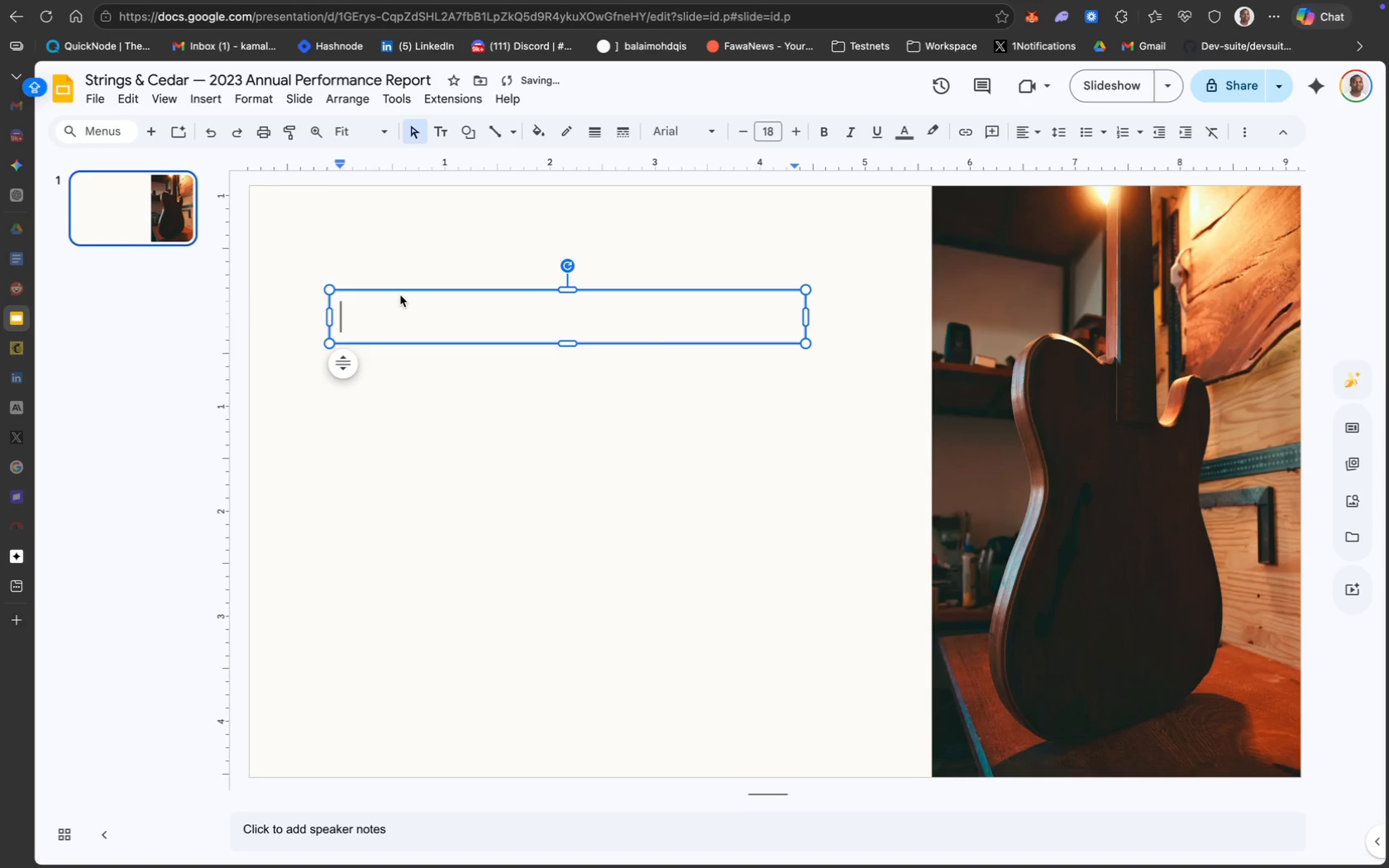 
left_click_drag(start_coordinate=[401, 291], to_coordinate=[360, 291])
 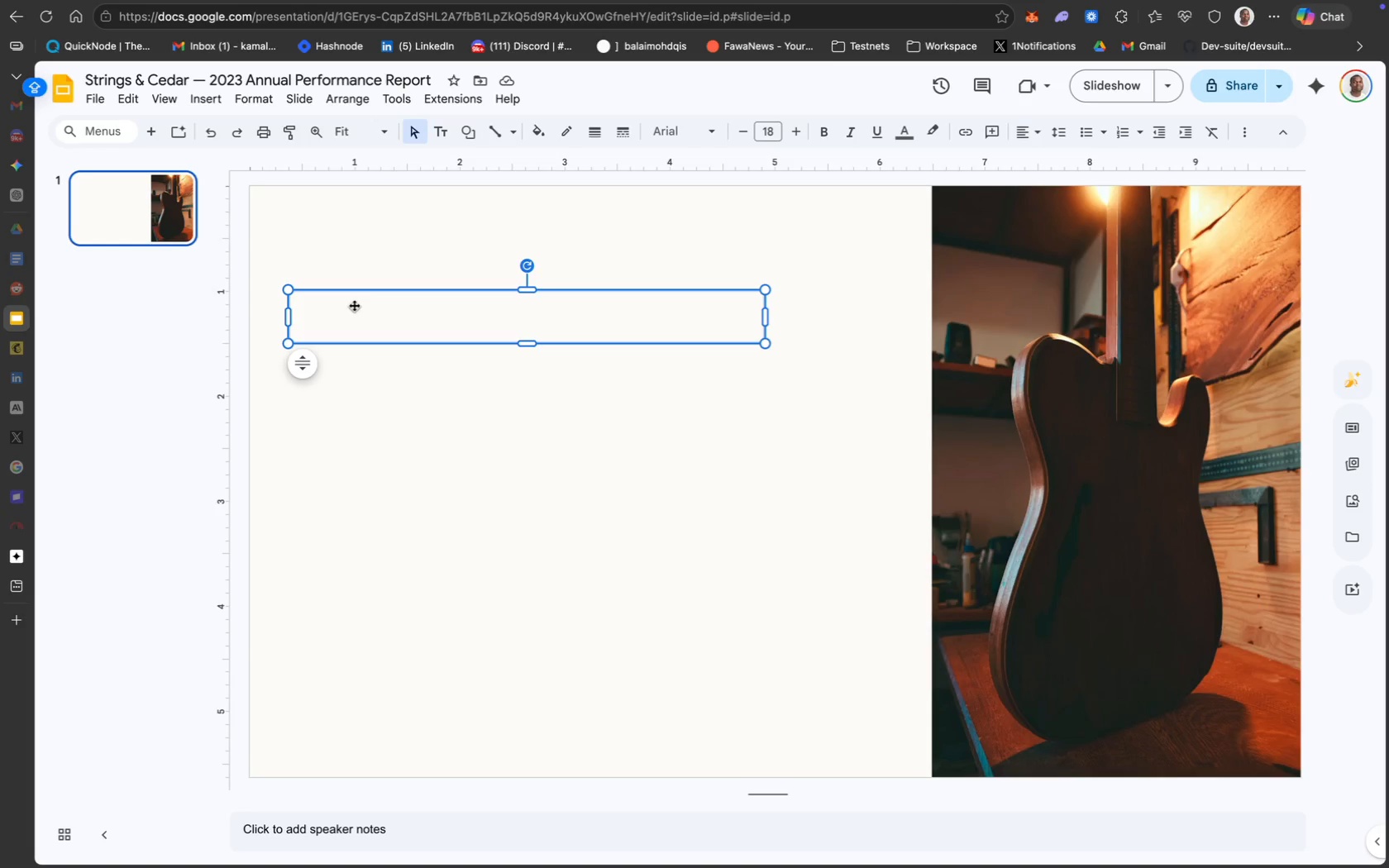 
wait(13.04)
 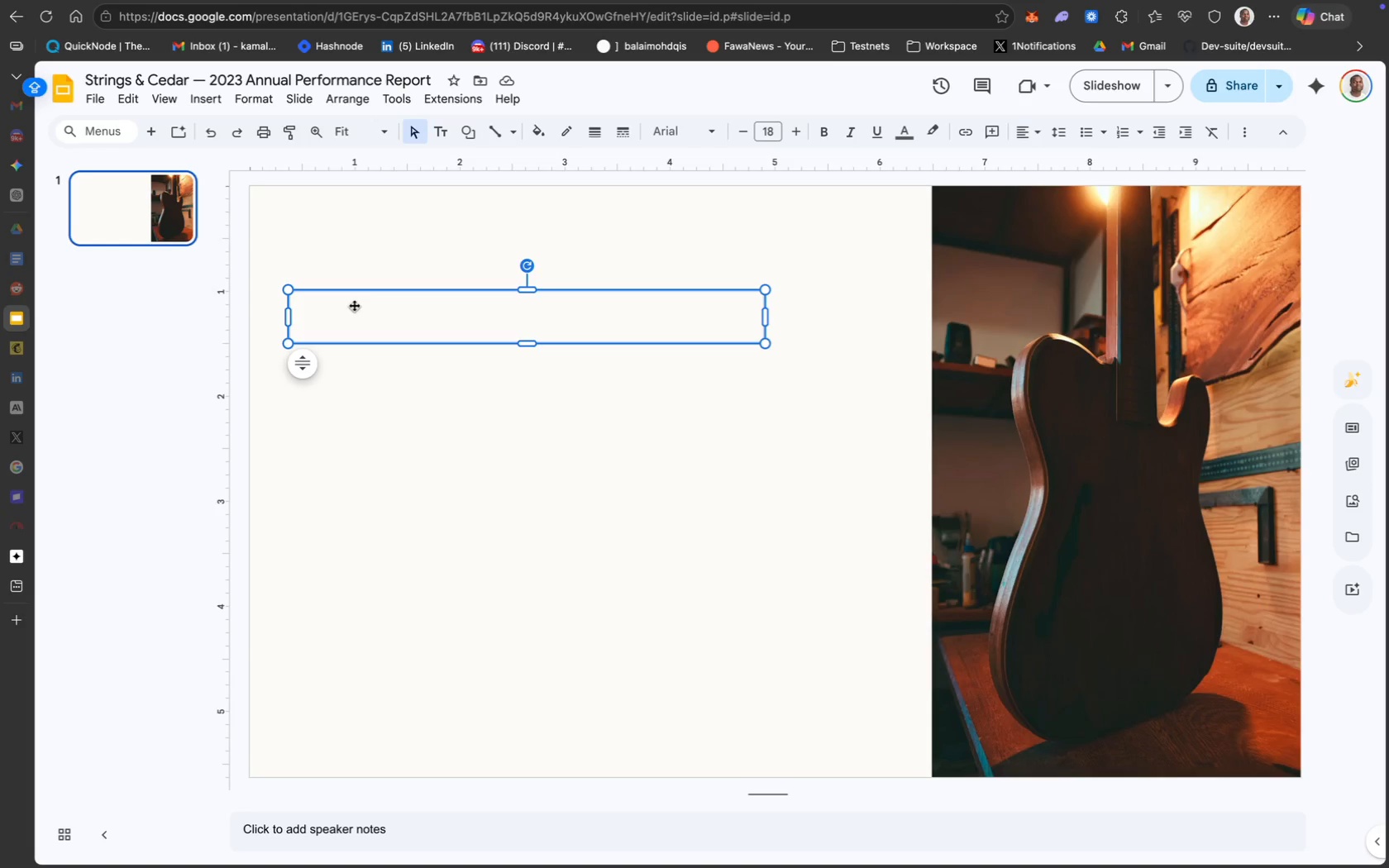 
left_click_drag(start_coordinate=[203, 231], to_coordinate=[584, 241])
 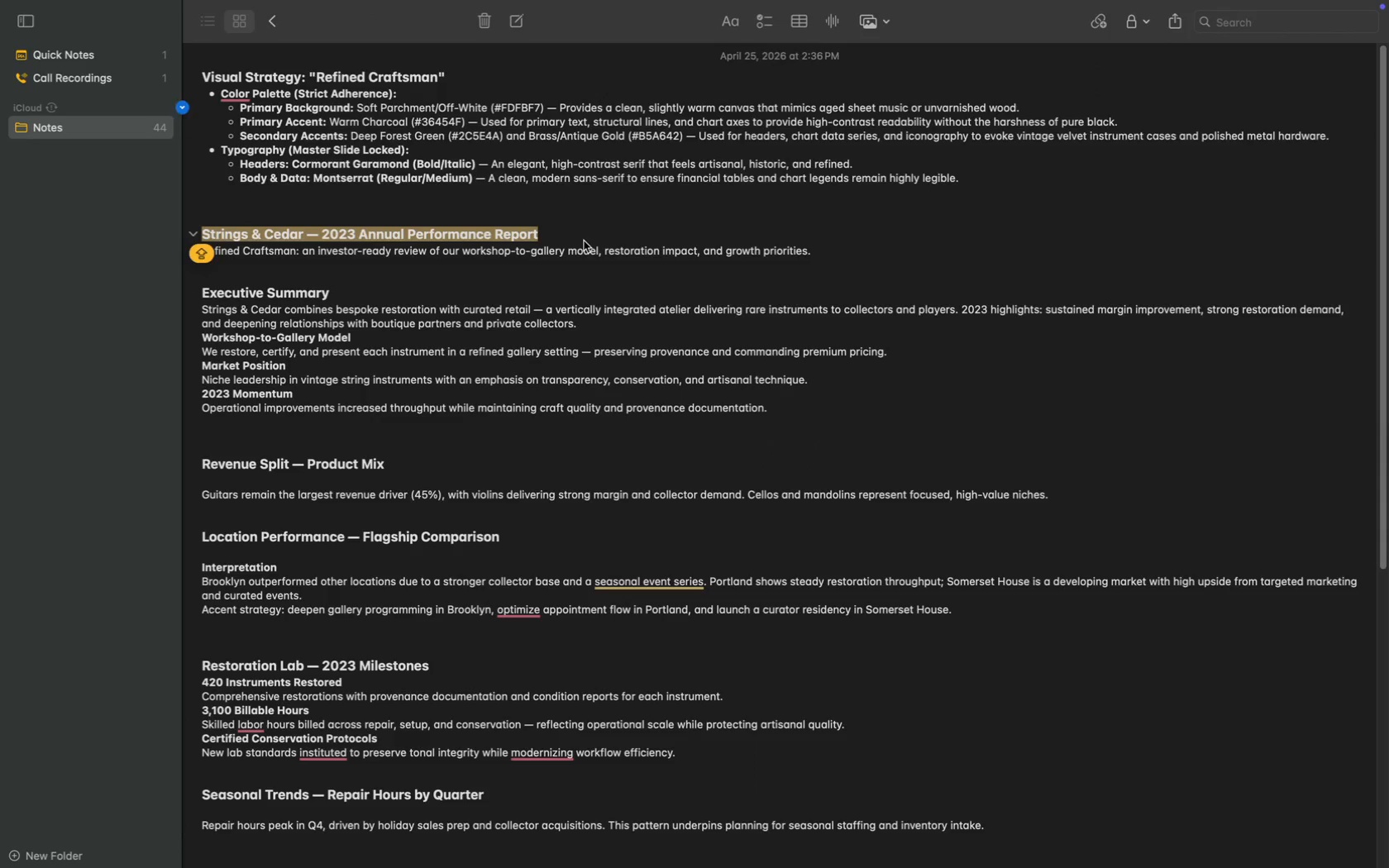 
key(Meta+CommandLeft)
 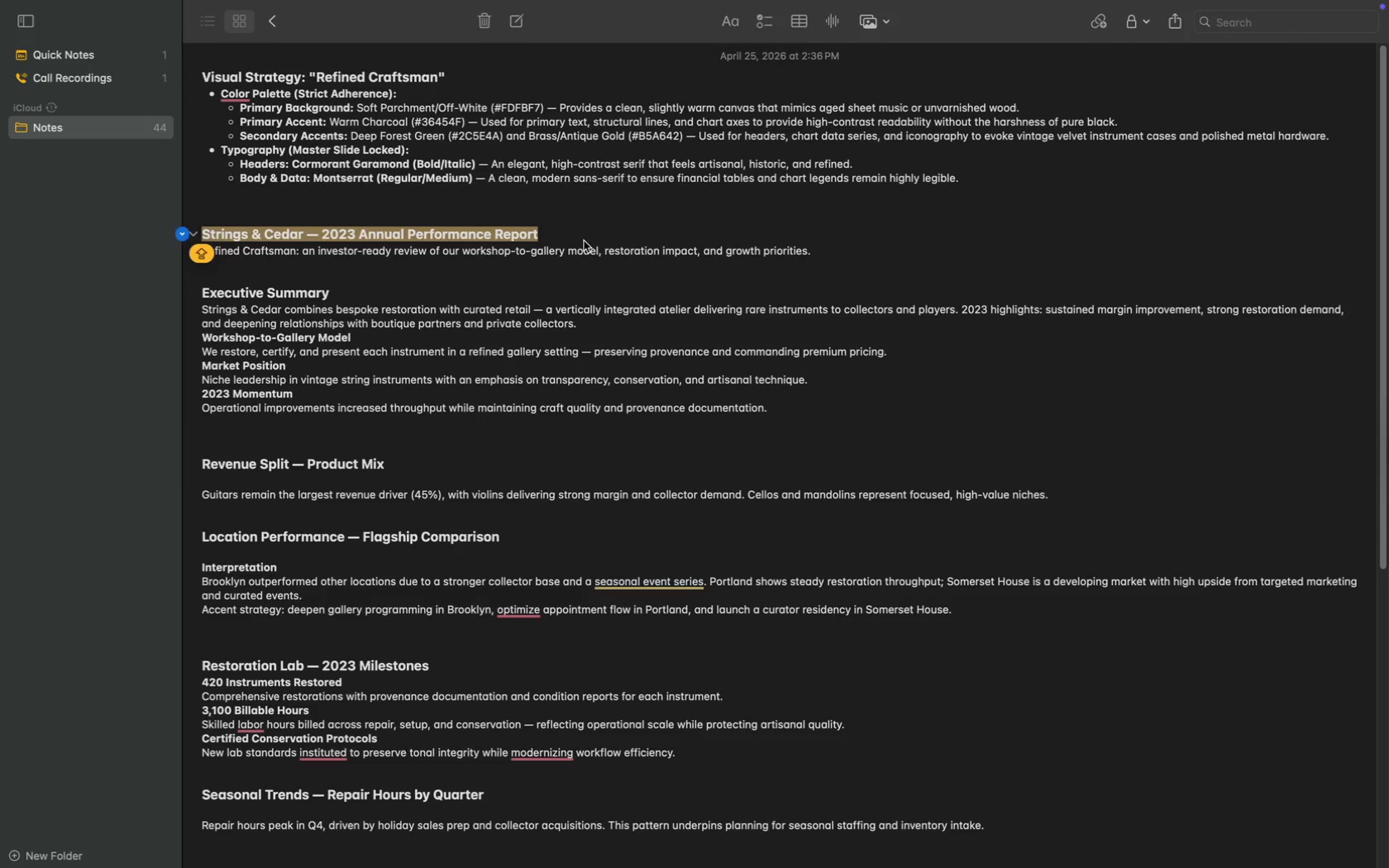 
key(Meta+C)
 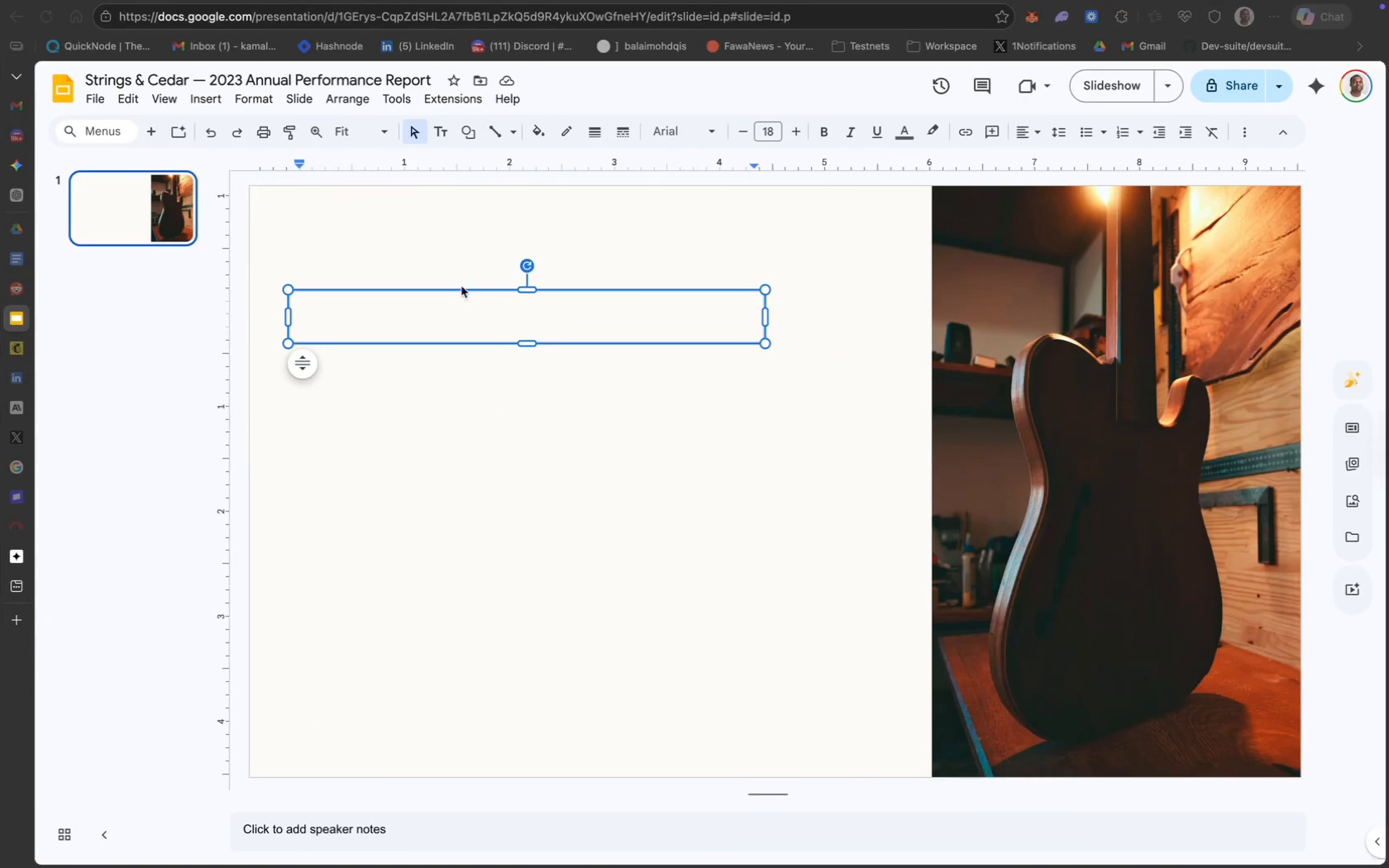 
key(Meta+V)
 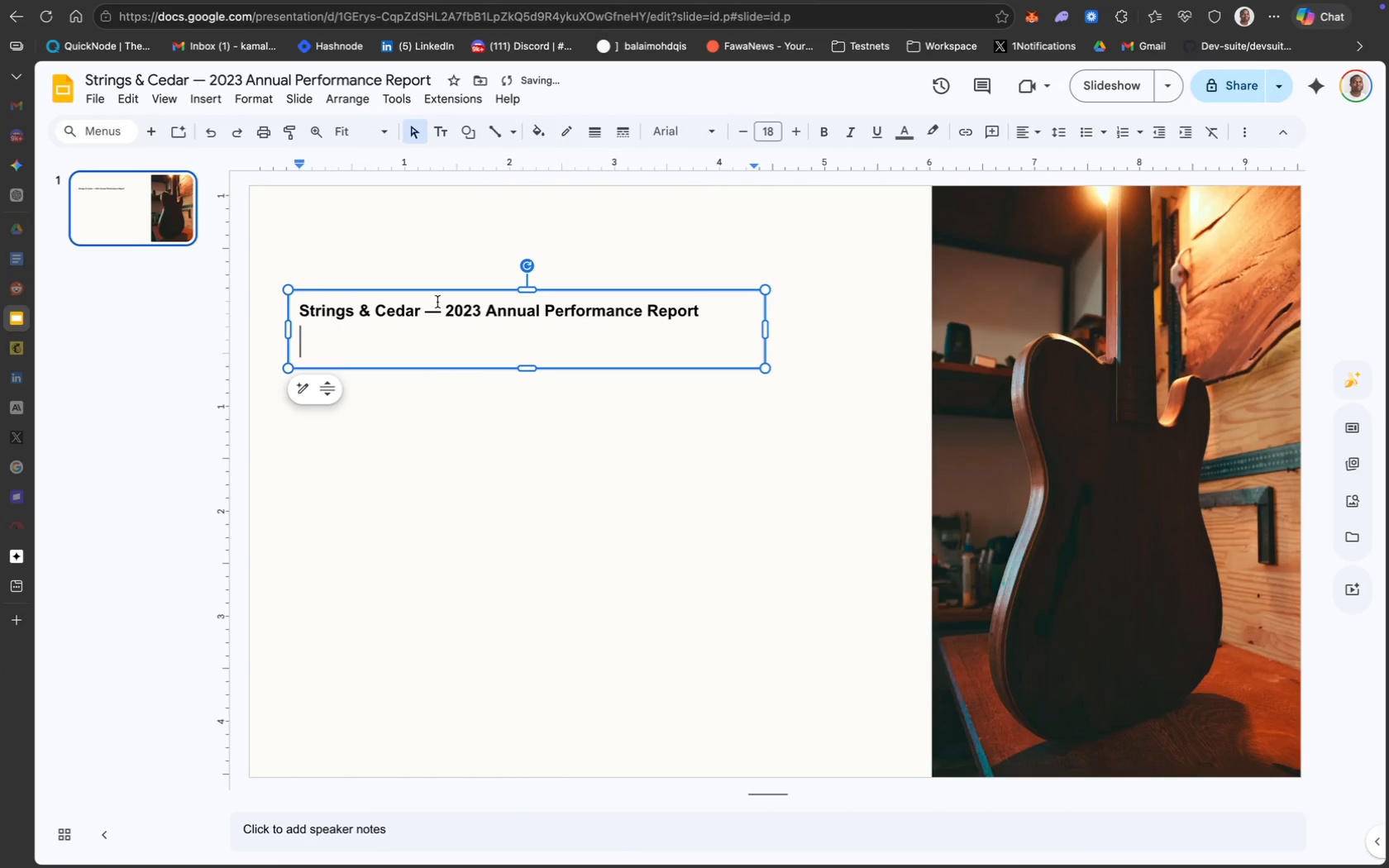 
key(Backspace)
 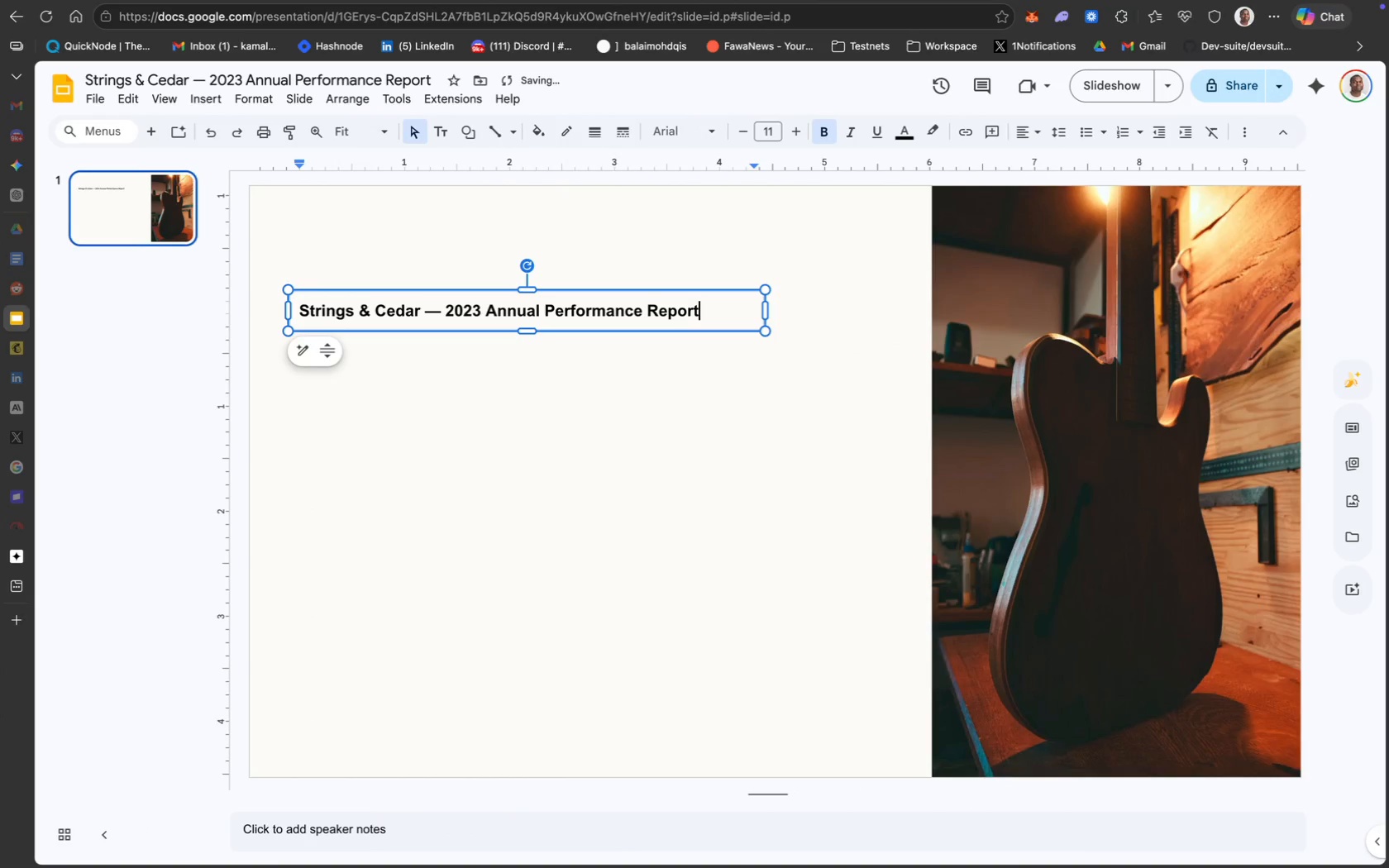 
key(Meta+CommandLeft)
 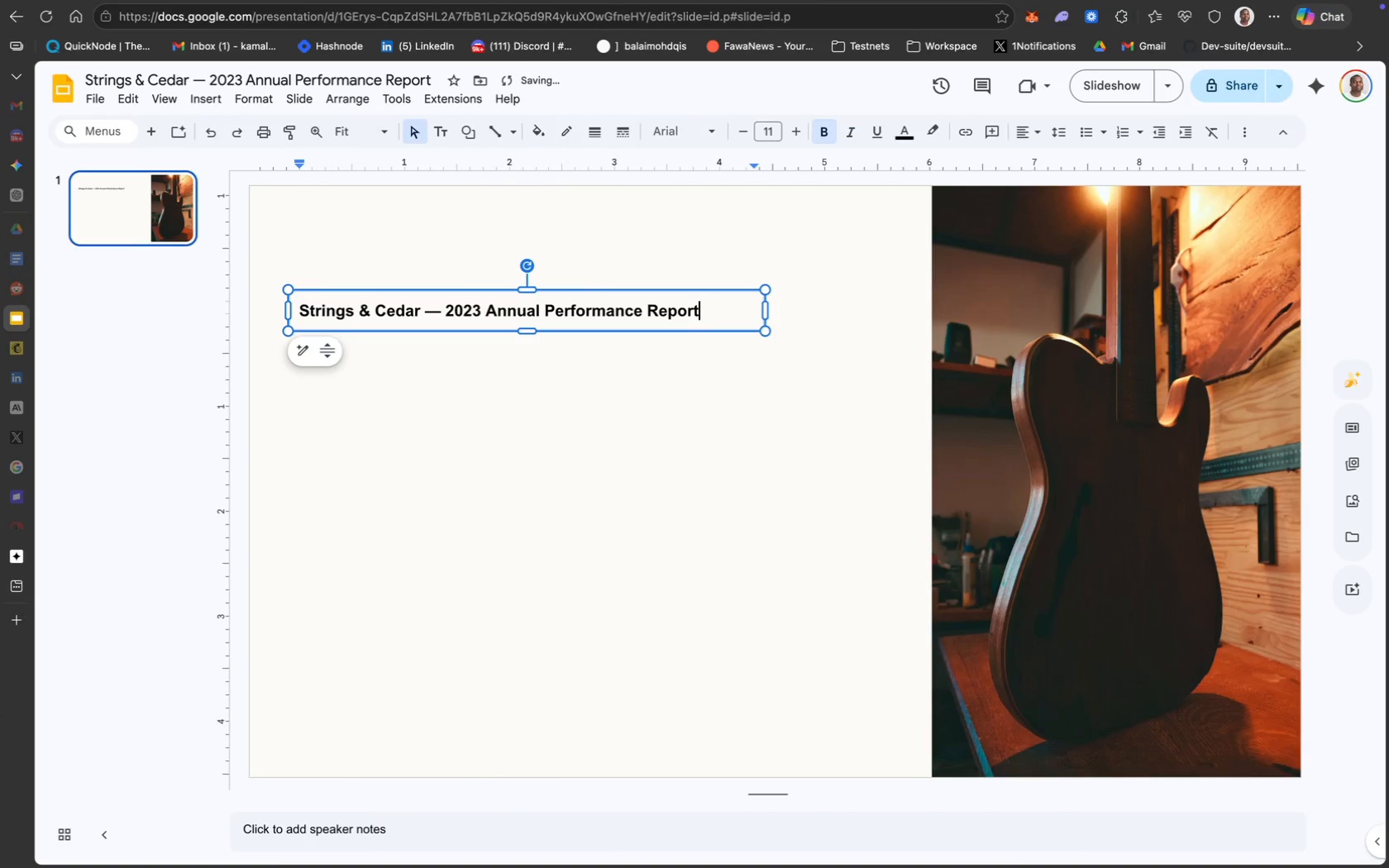 
key(Meta+A)
 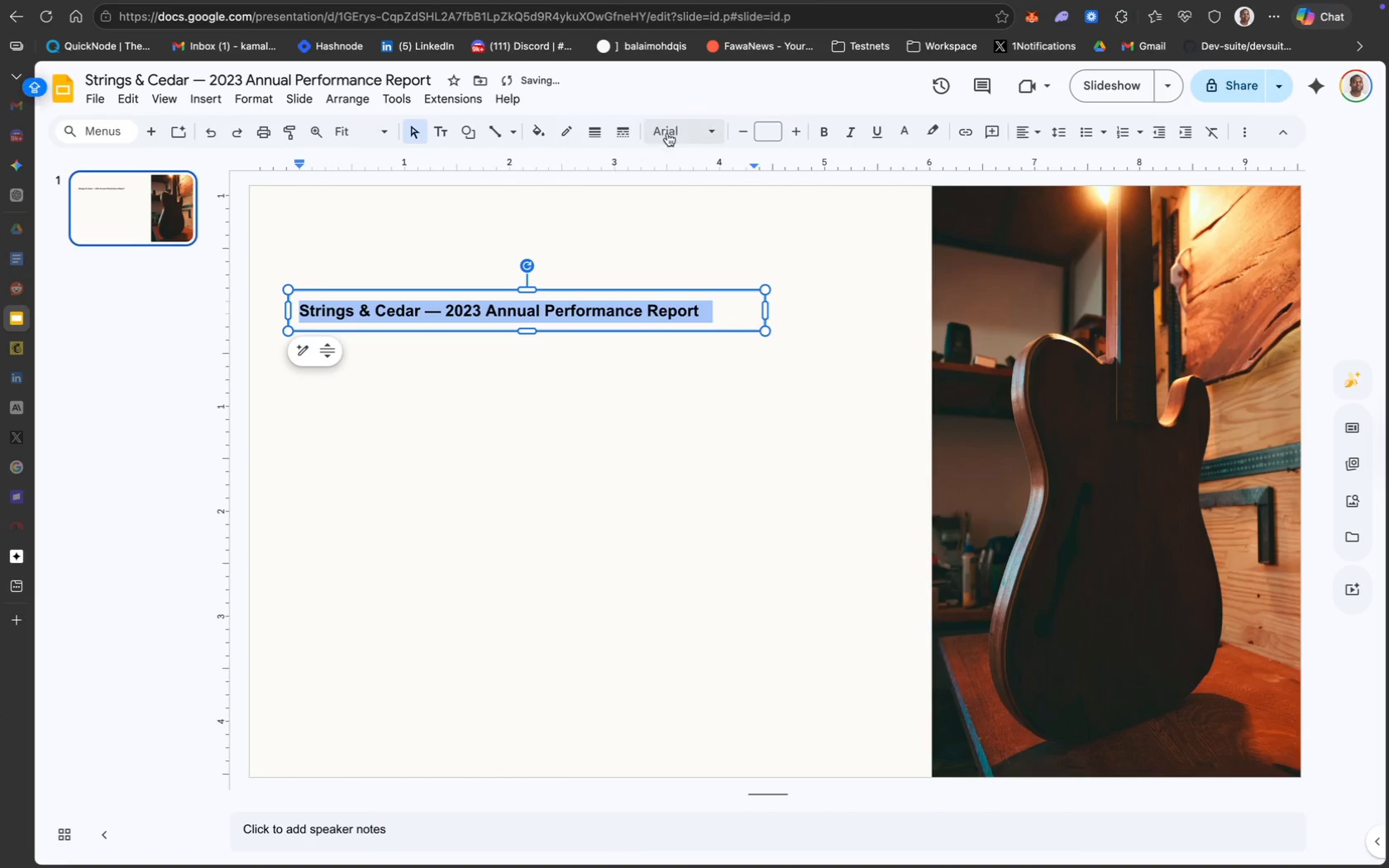 
left_click([683, 128])
 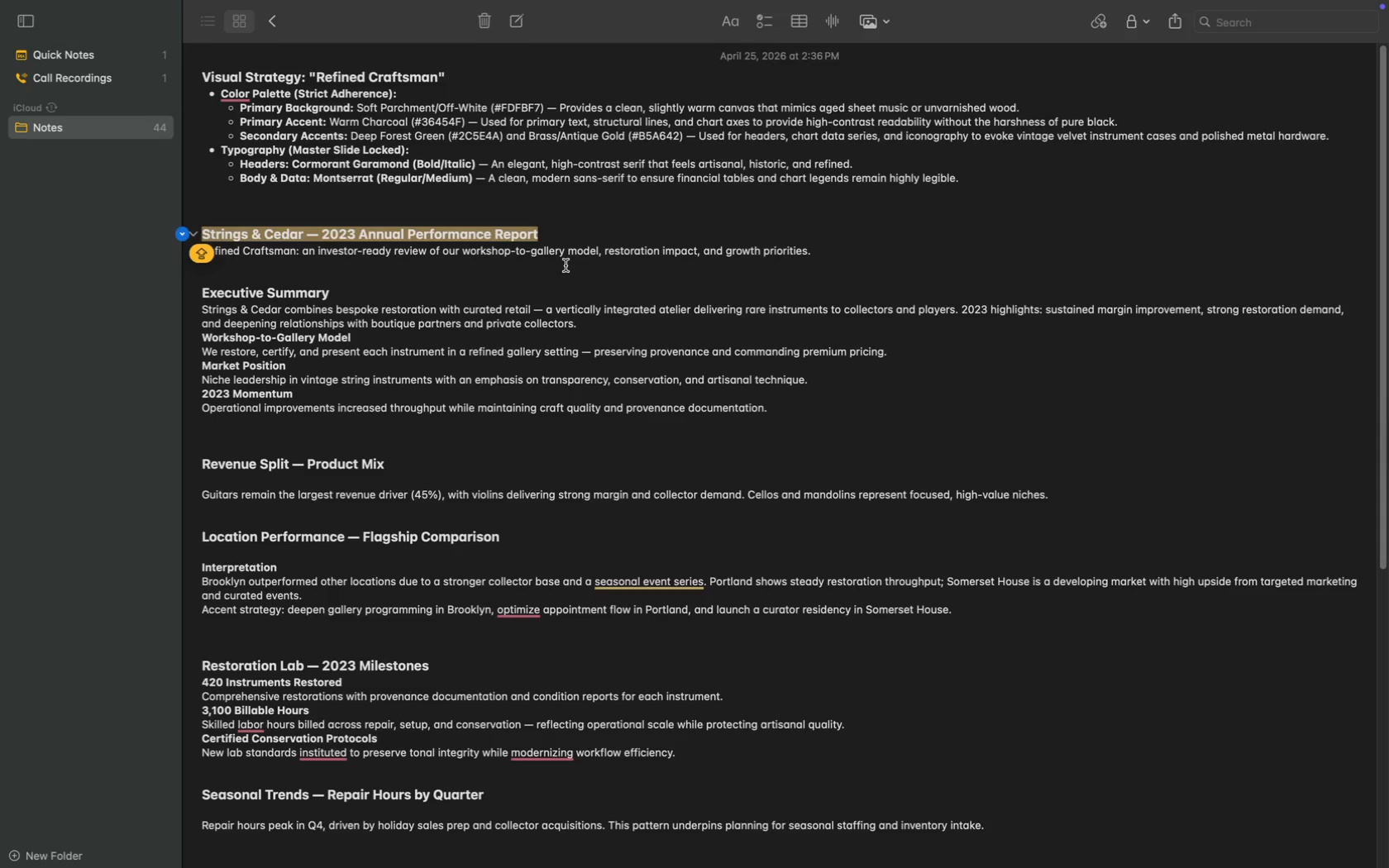 
wait(8.01)
 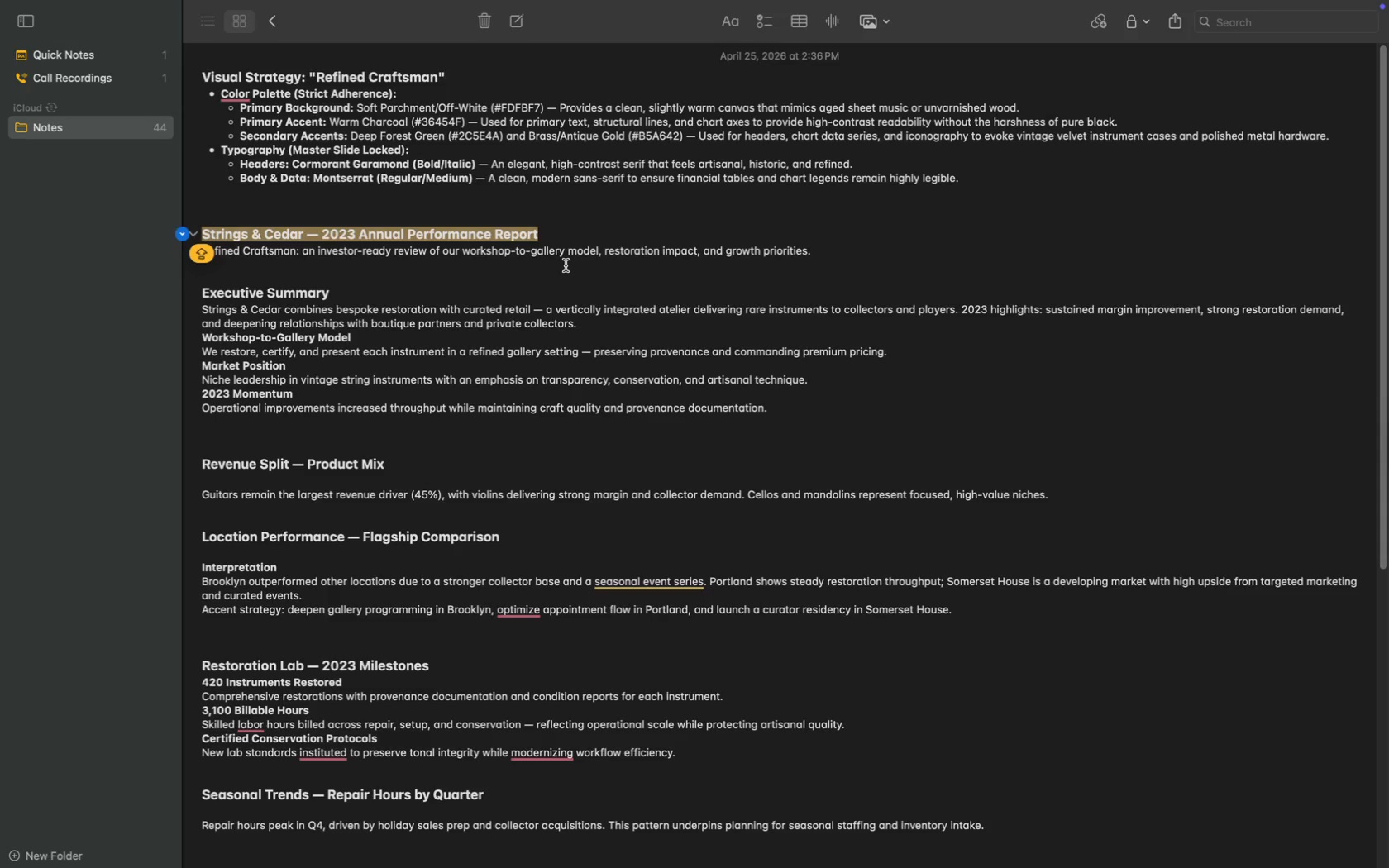 
scroll: coordinate [756, 503], scroll_direction: down, amount: 7.0
 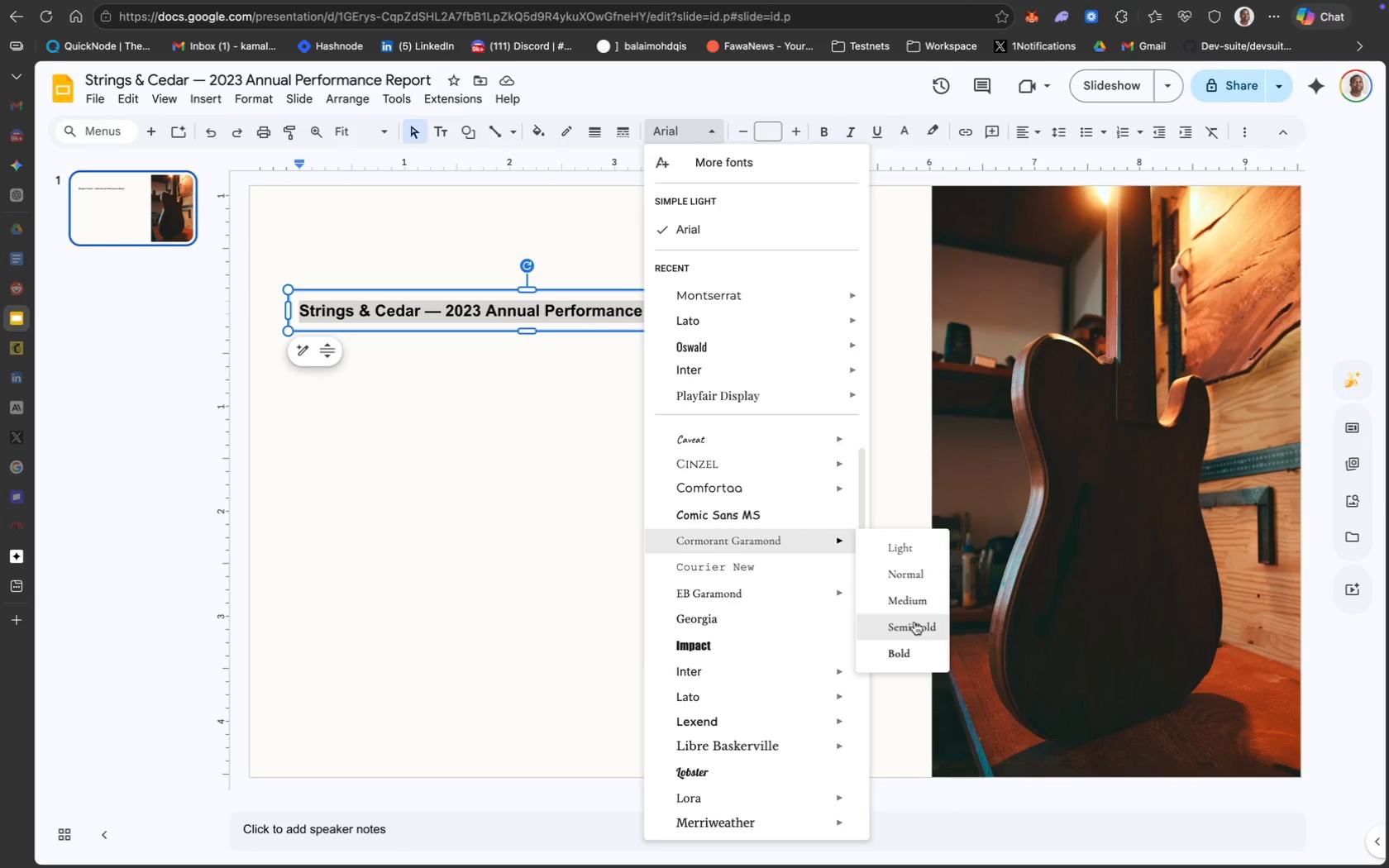 
left_click([914, 643])
 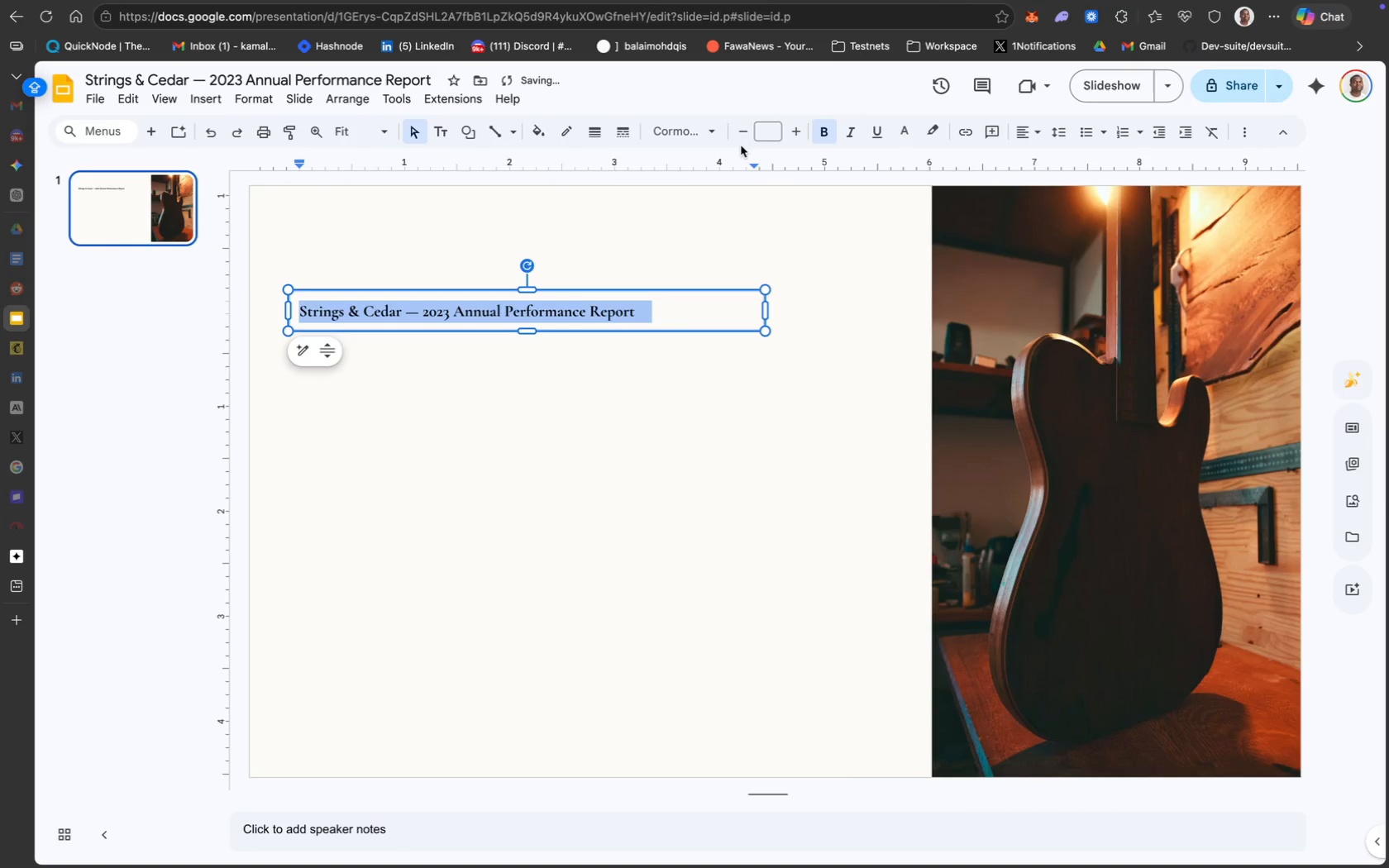 
left_click([771, 133])
 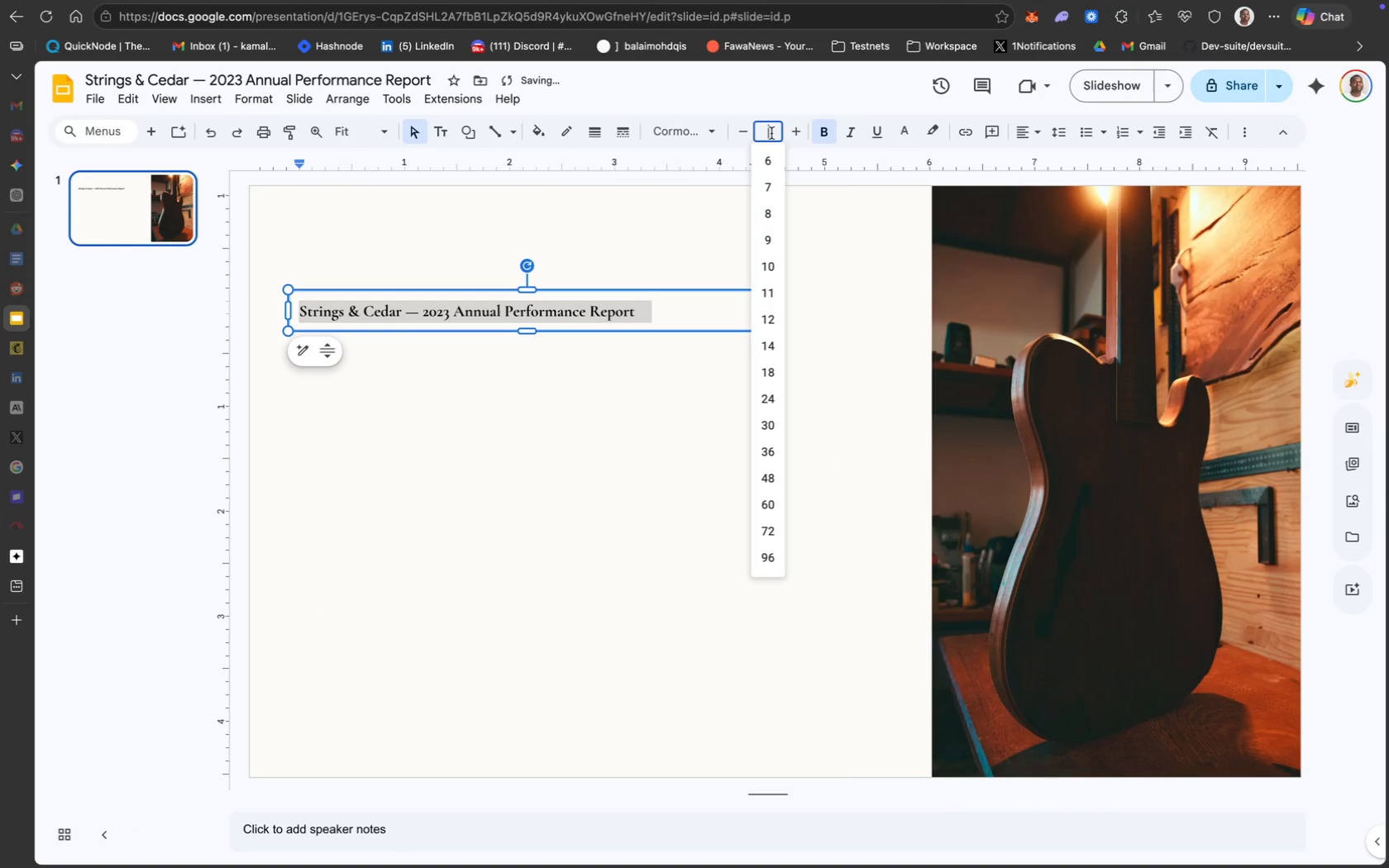 
type(30)
 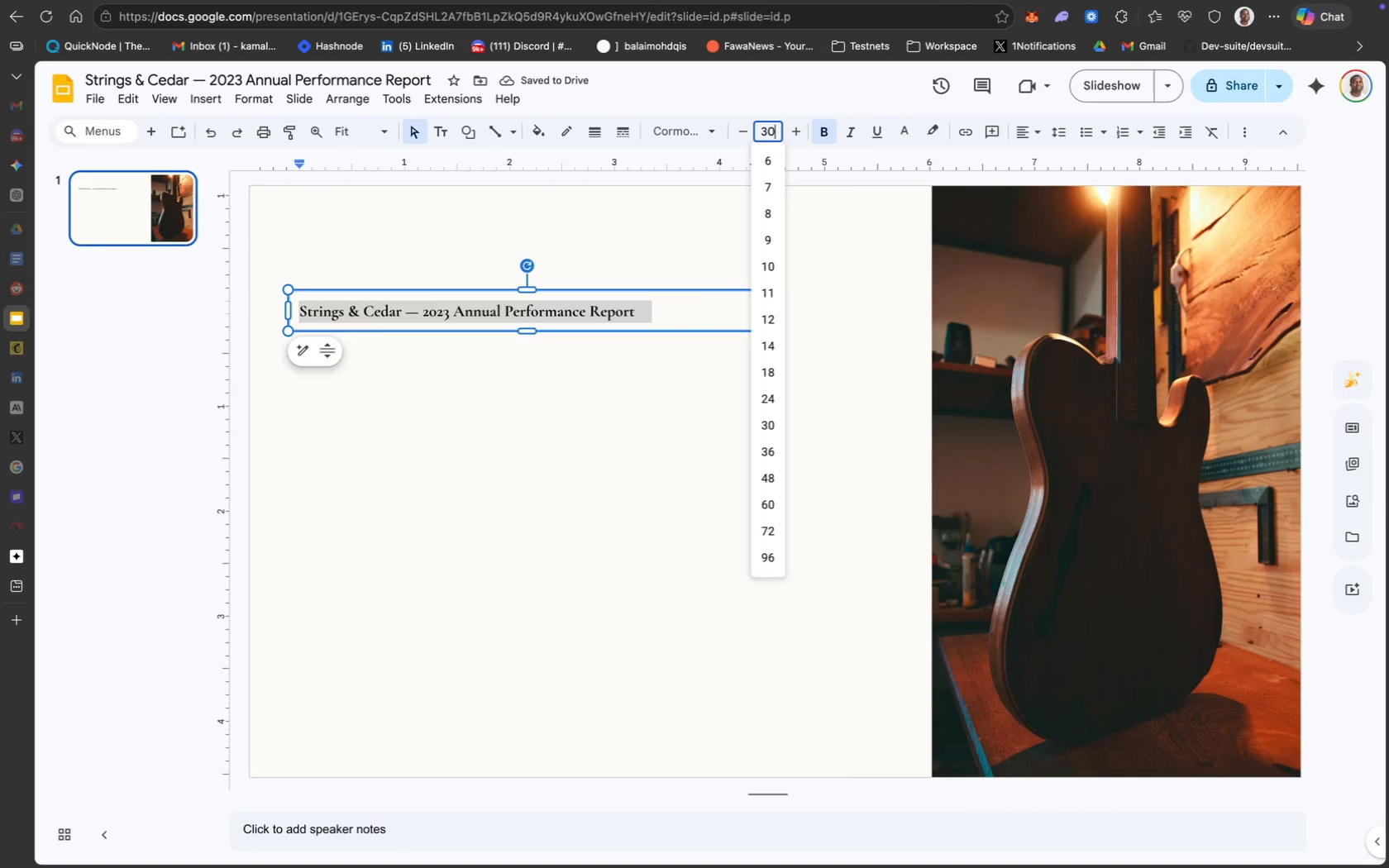 
key(Enter)
 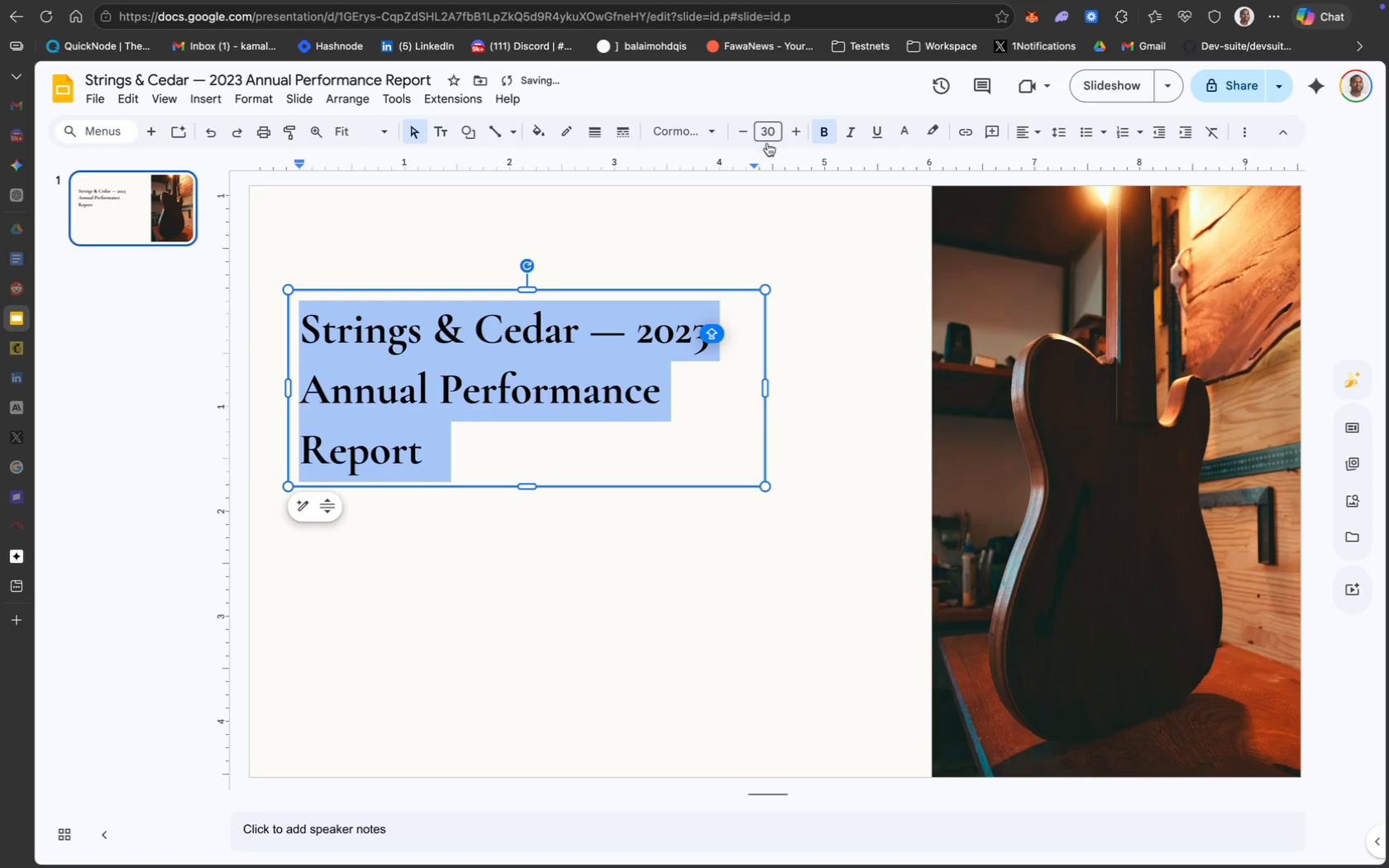 
left_click([773, 130])
 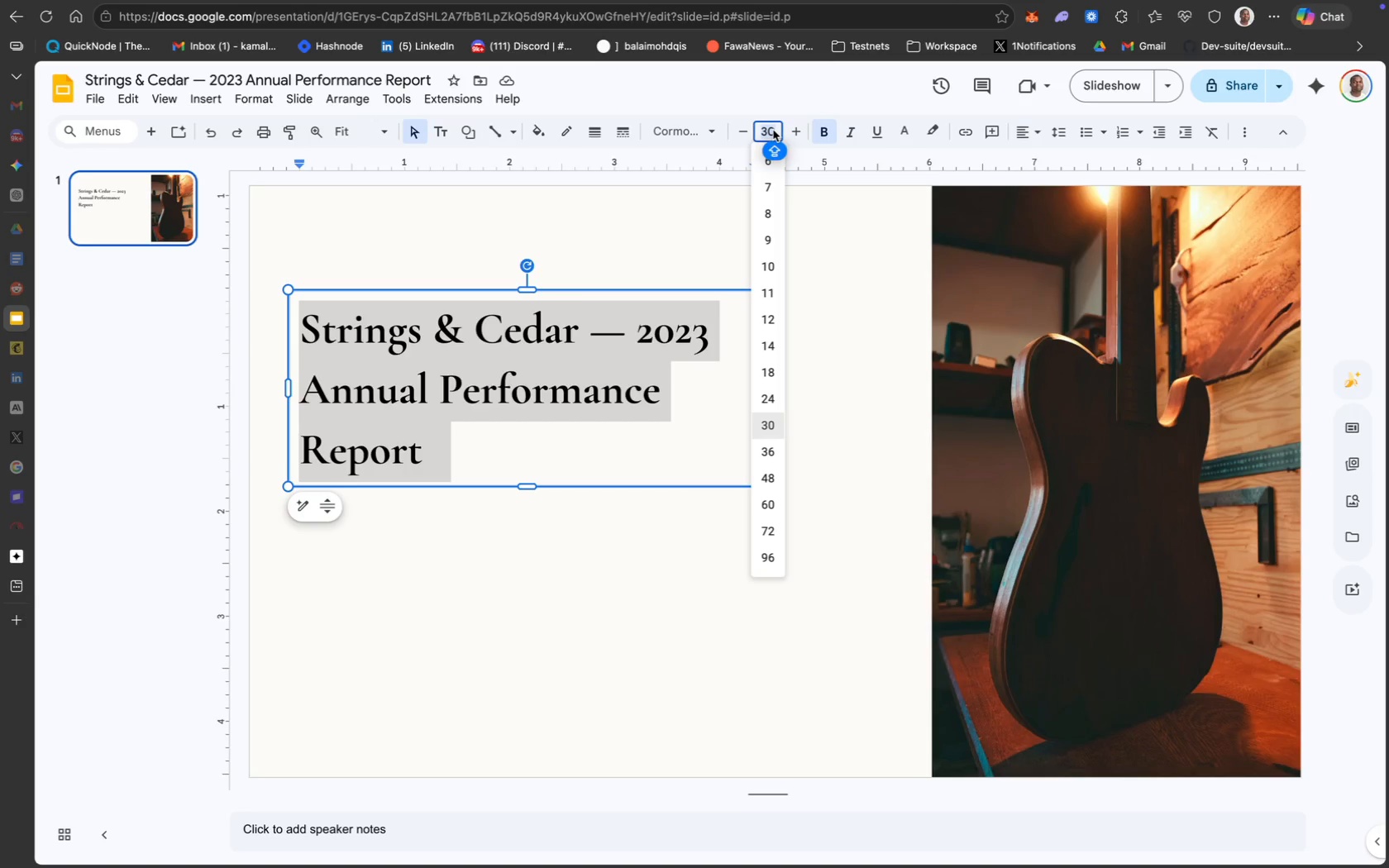 
wait(9.72)
 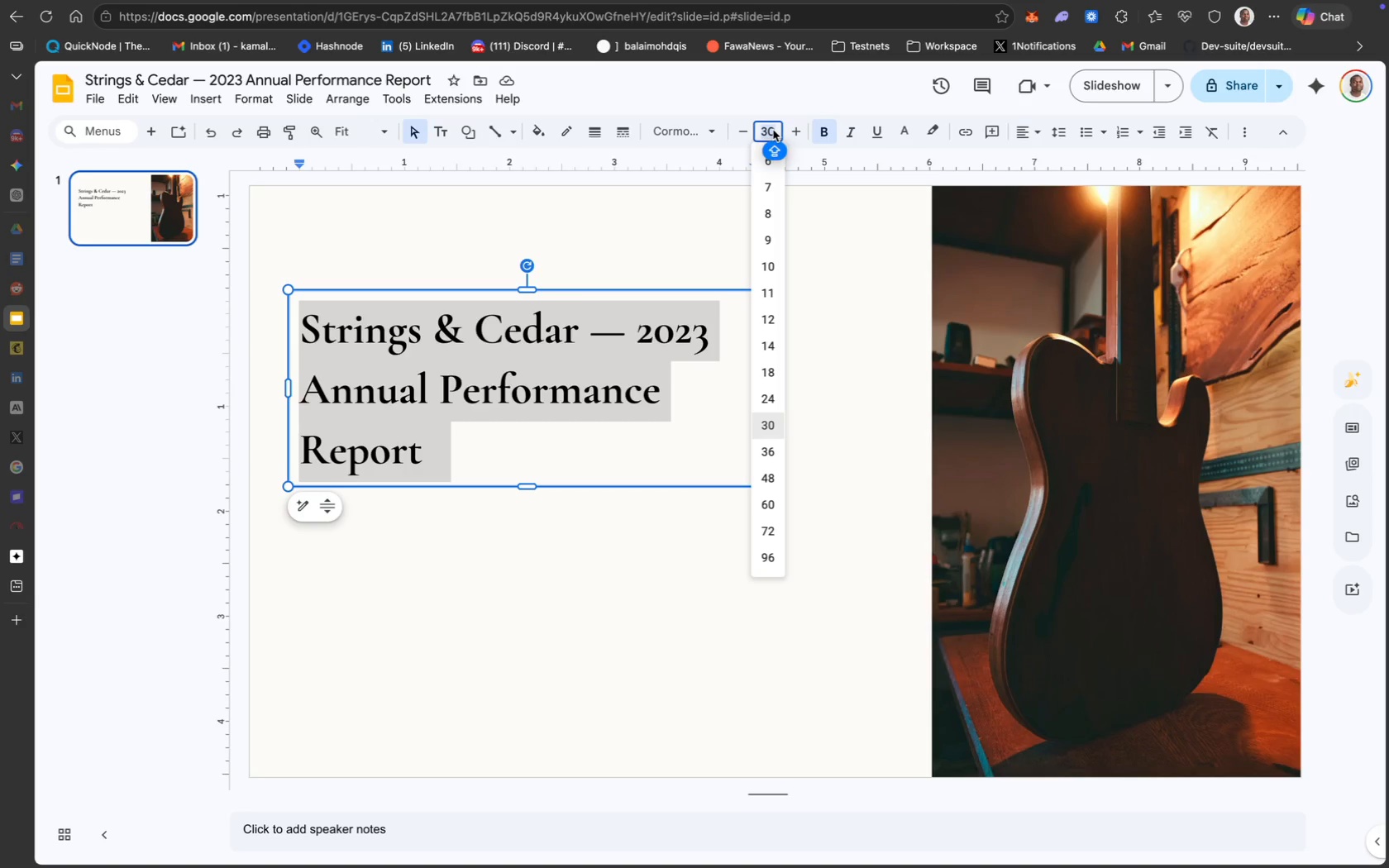 
type(25)
 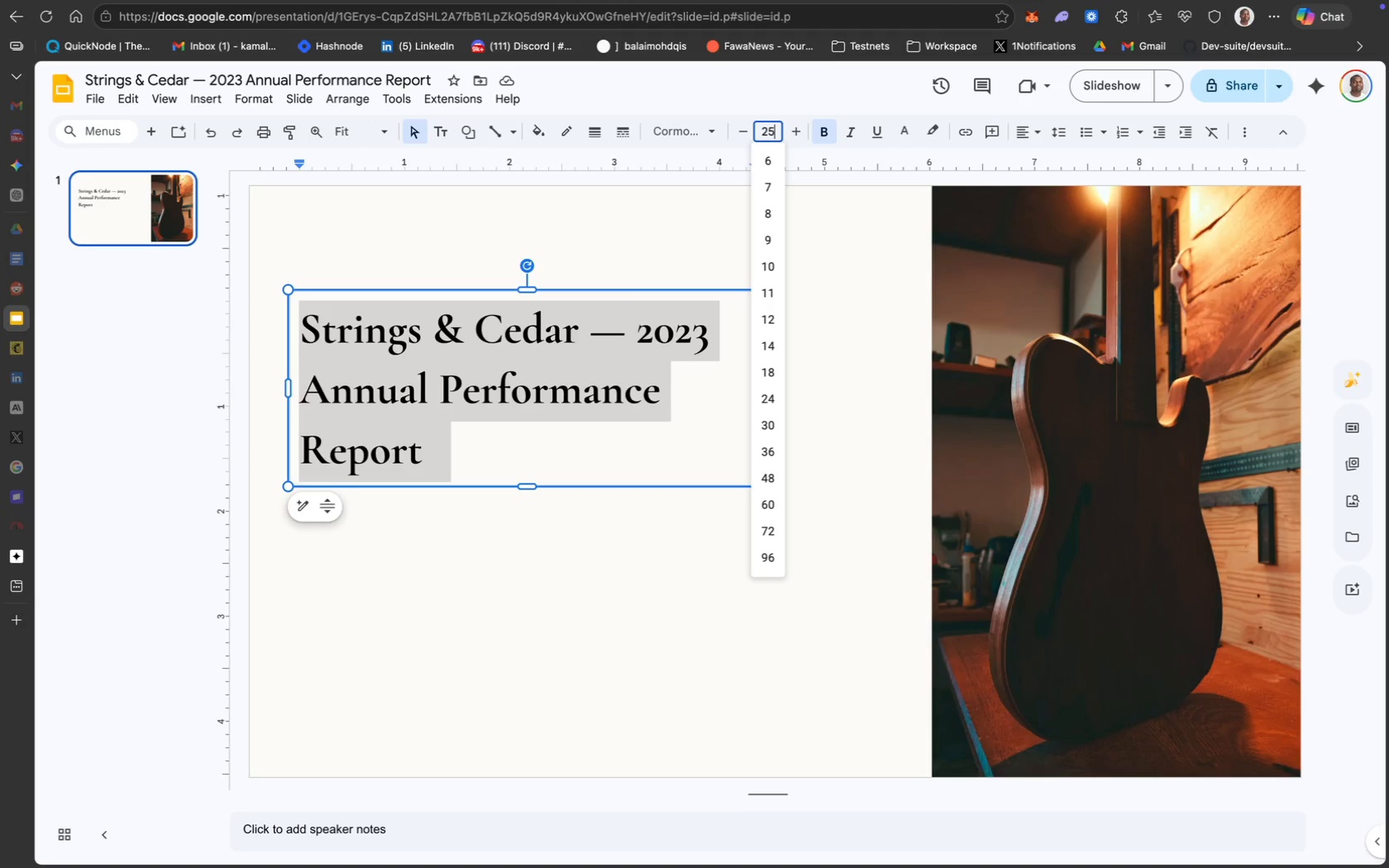 
key(Enter)
 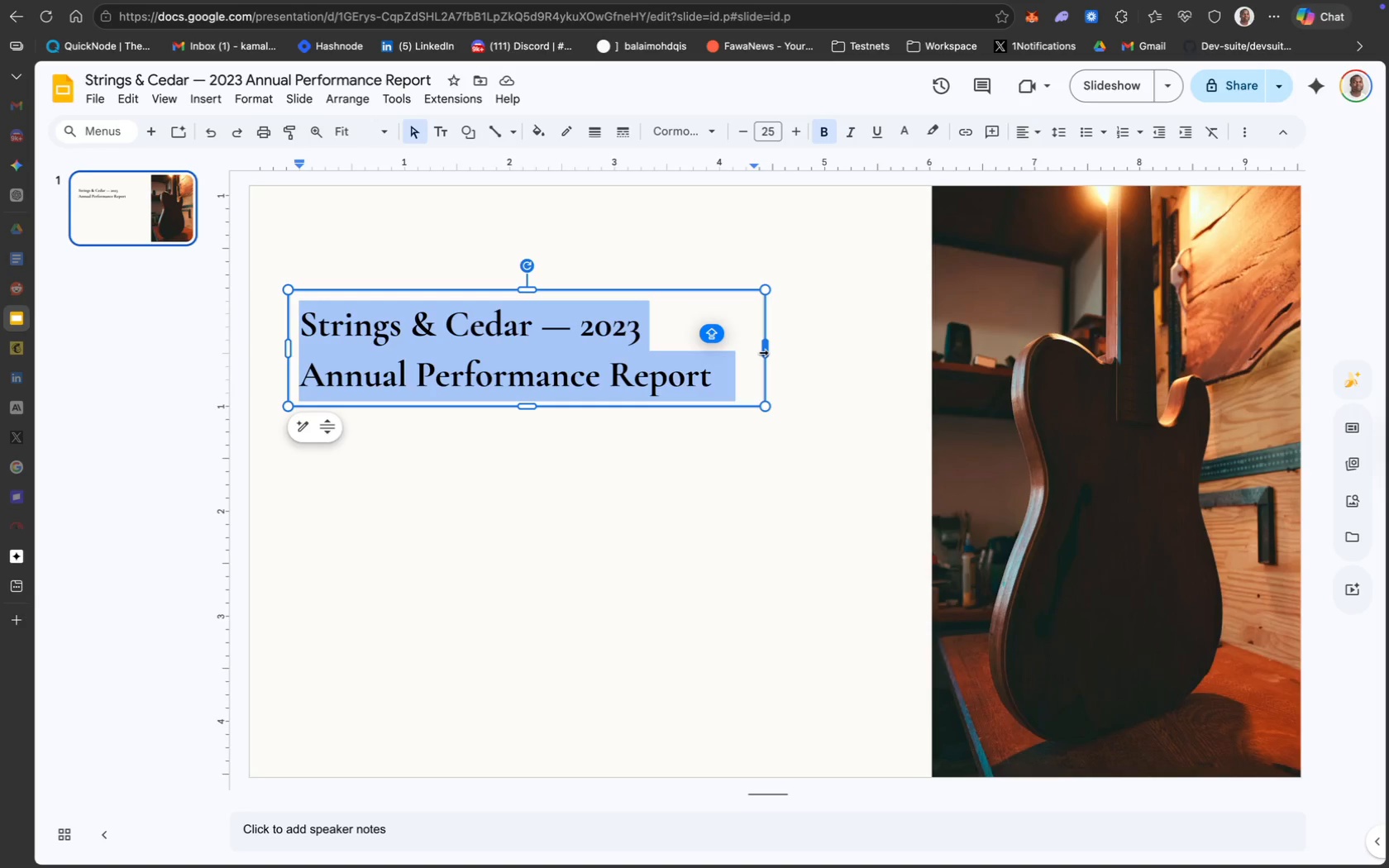 
wait(12.64)
 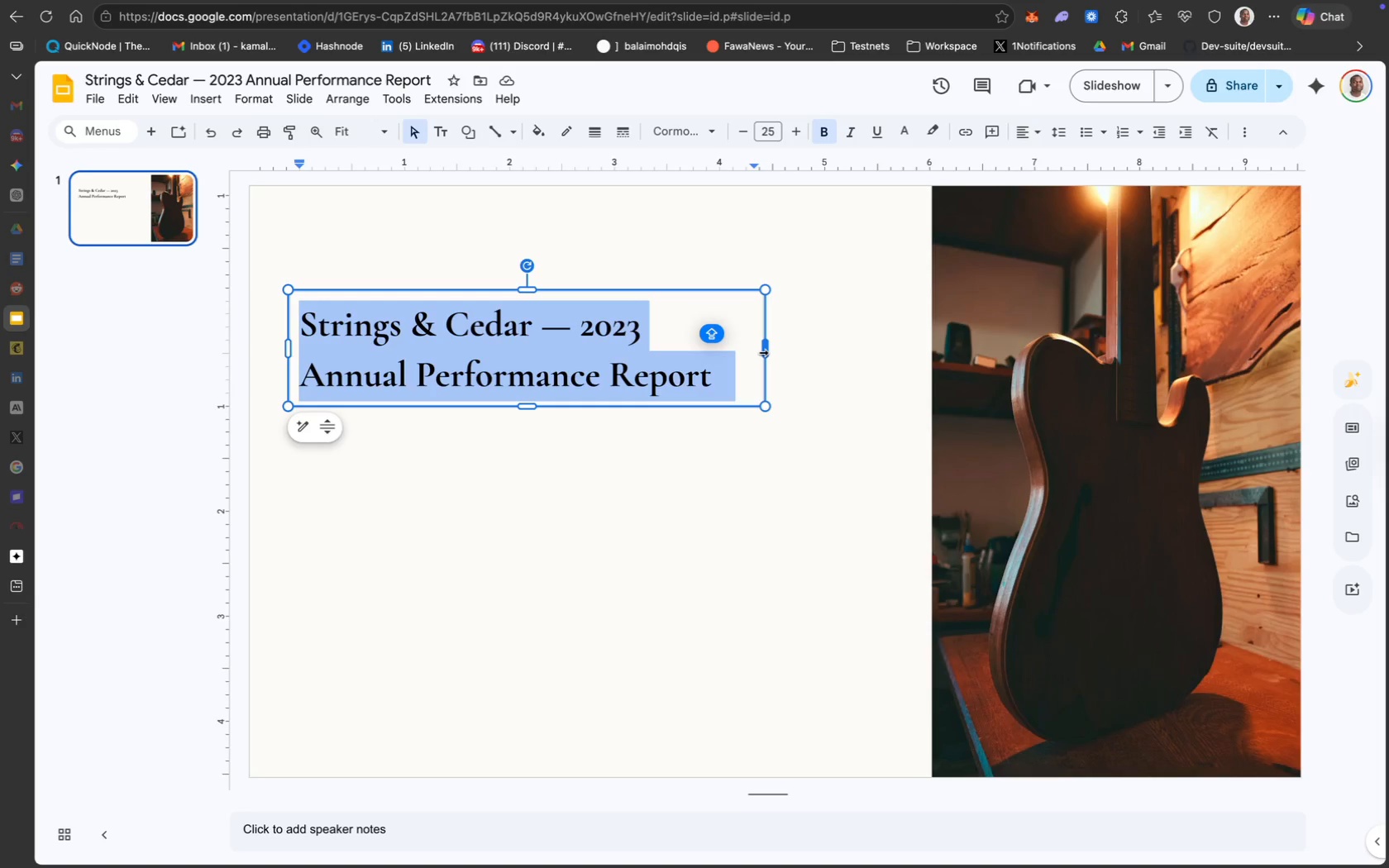 
left_click([900, 138])
 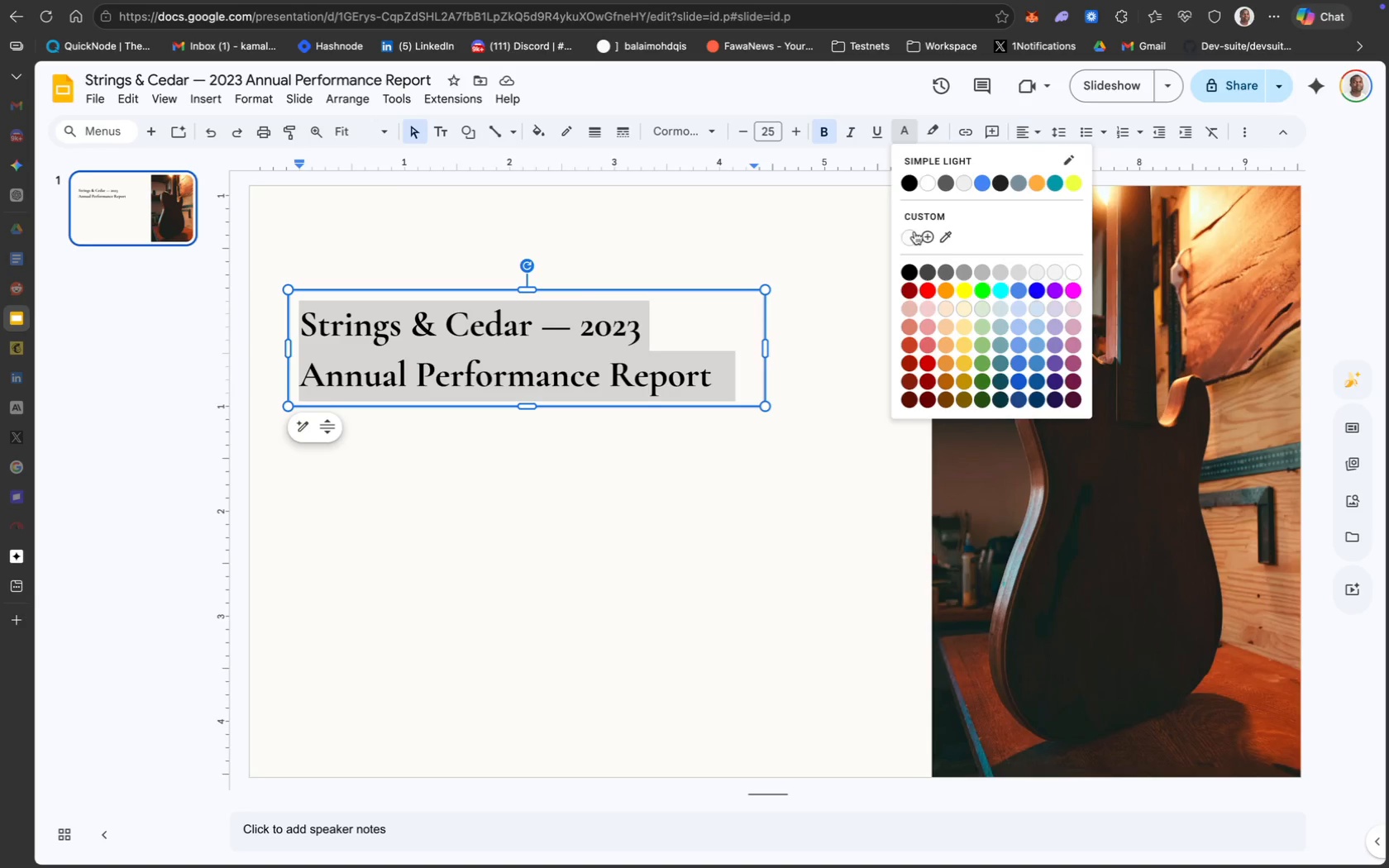 
left_click([924, 238])
 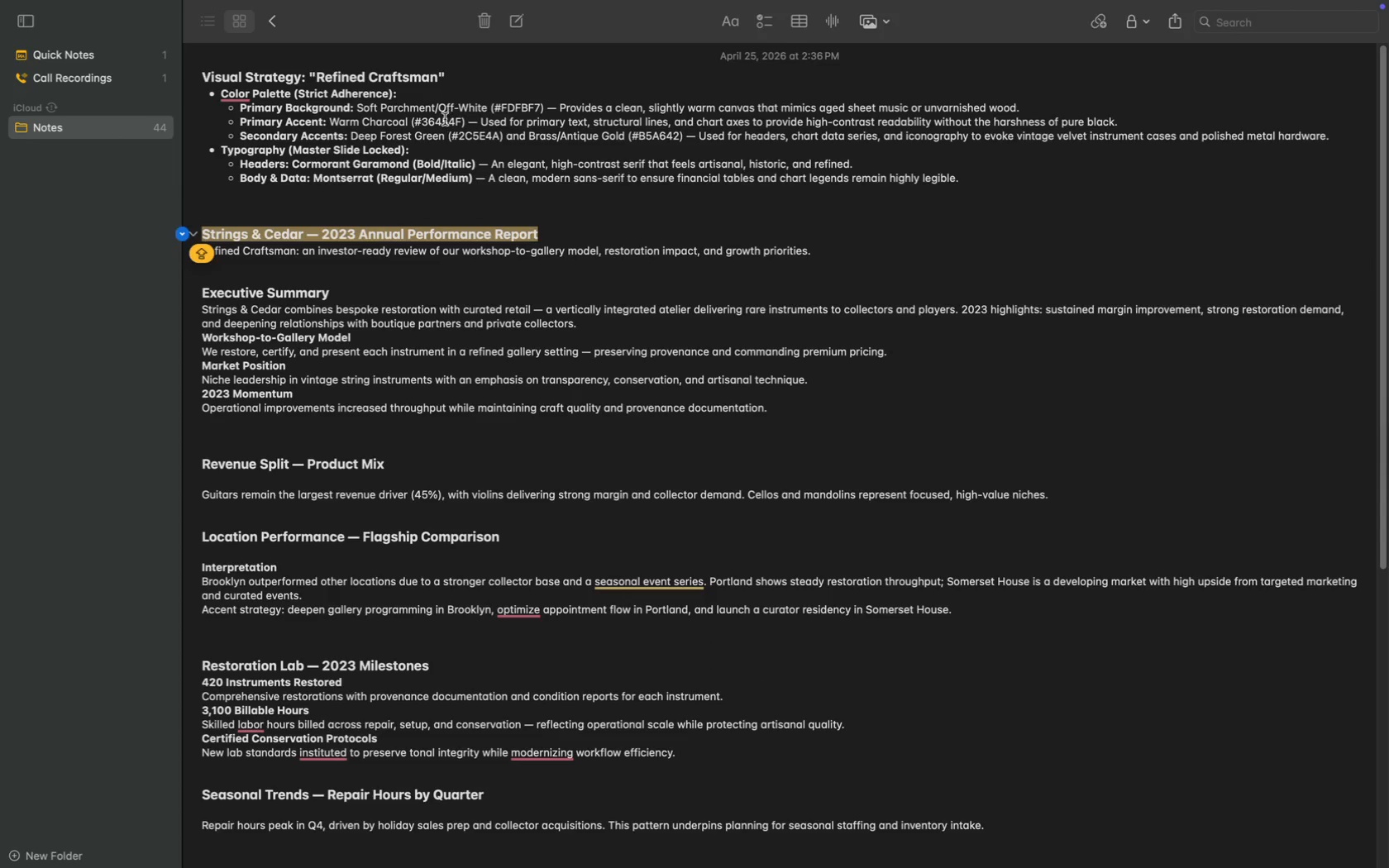 
double_click([442, 122])
 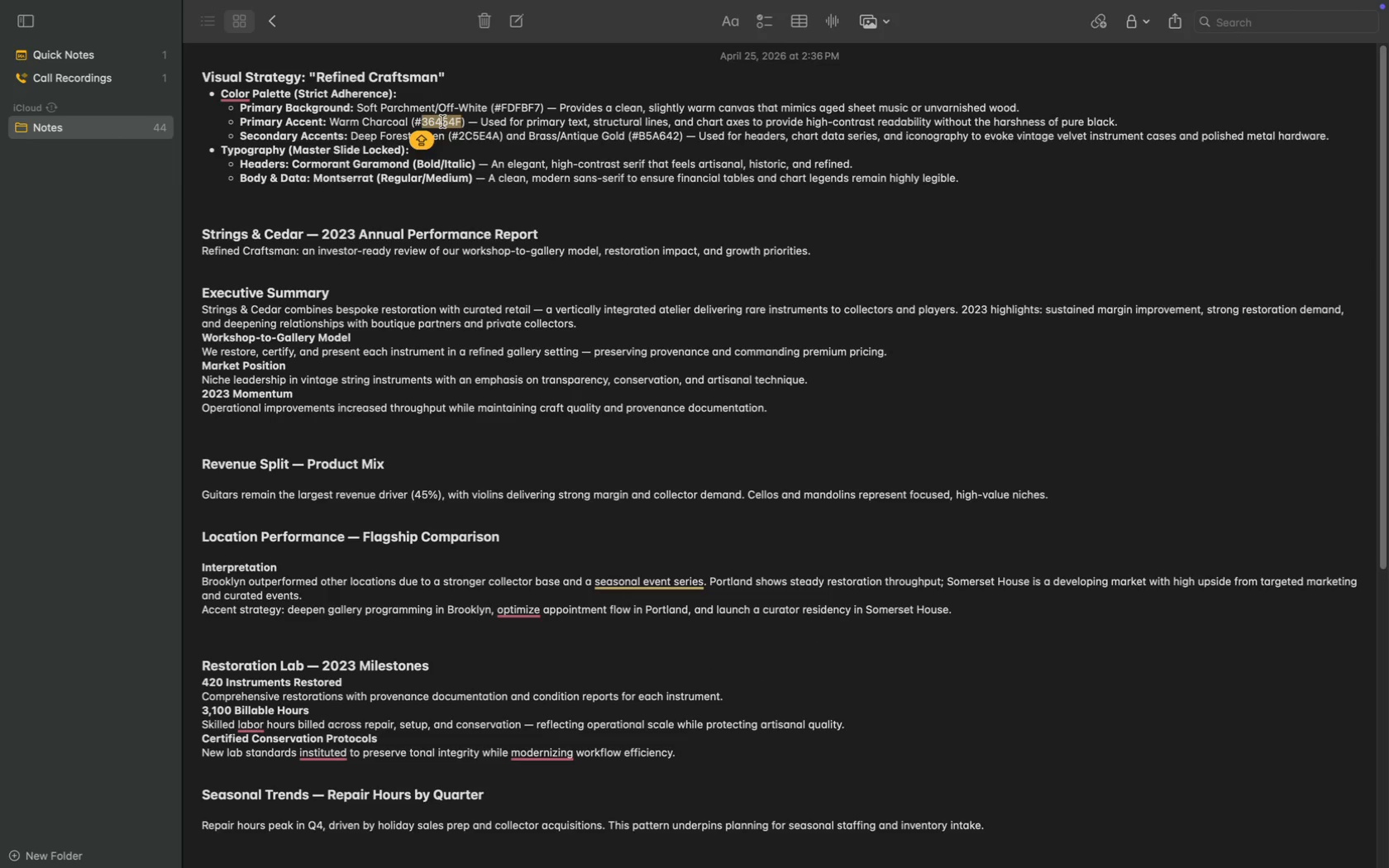 
key(Meta+C)
 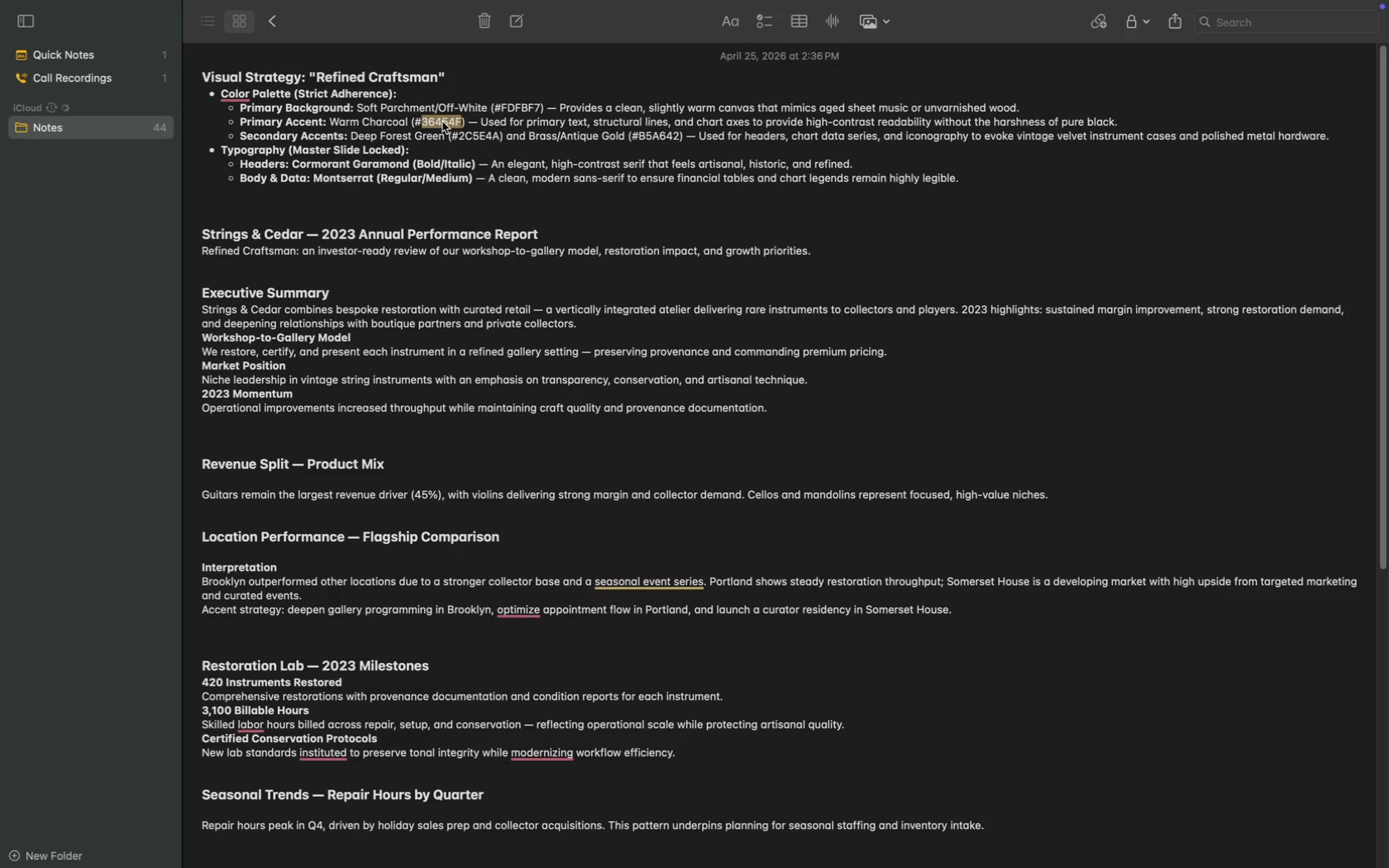 
key(Meta+C)